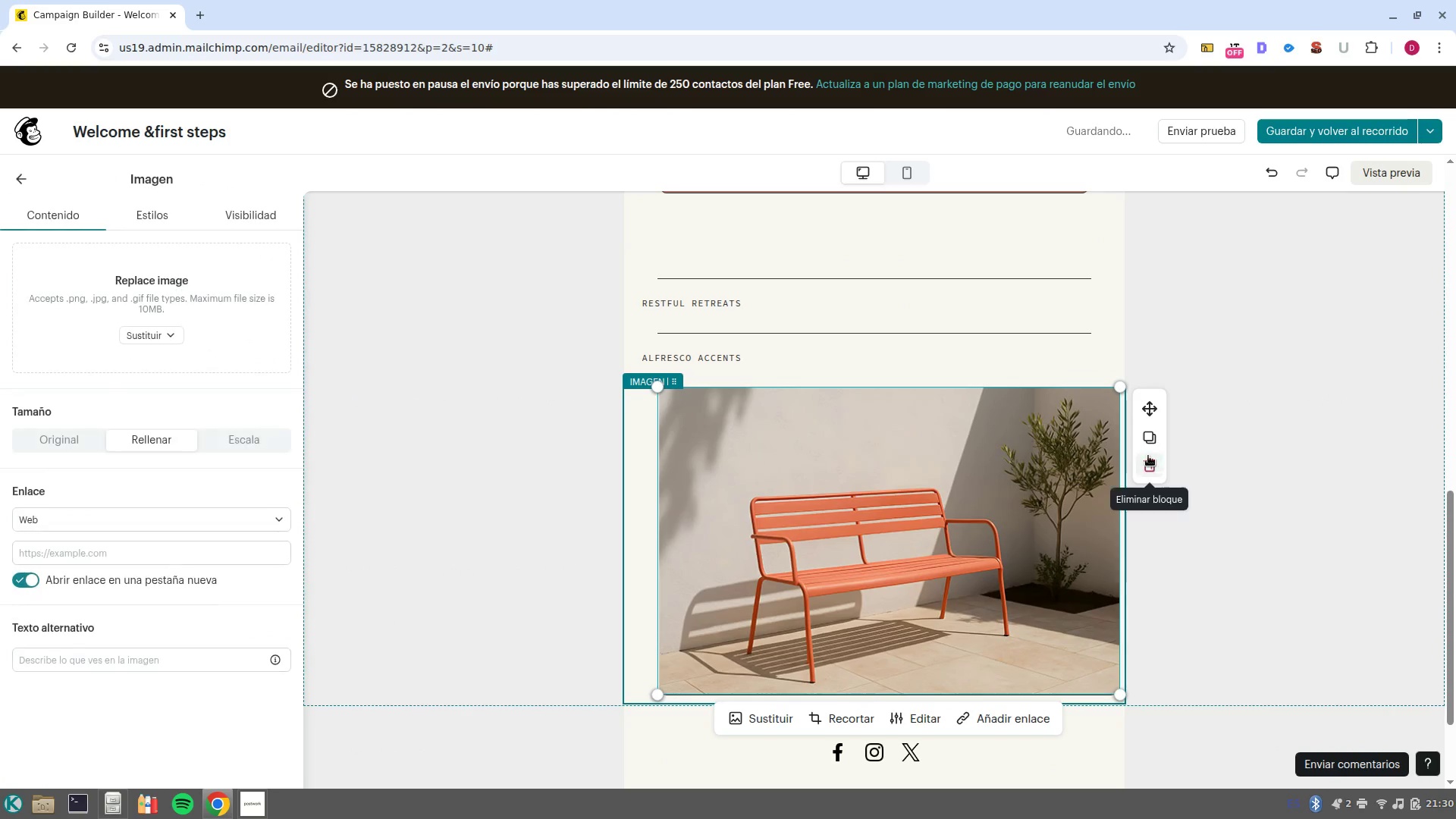 
left_click([1149, 468])
 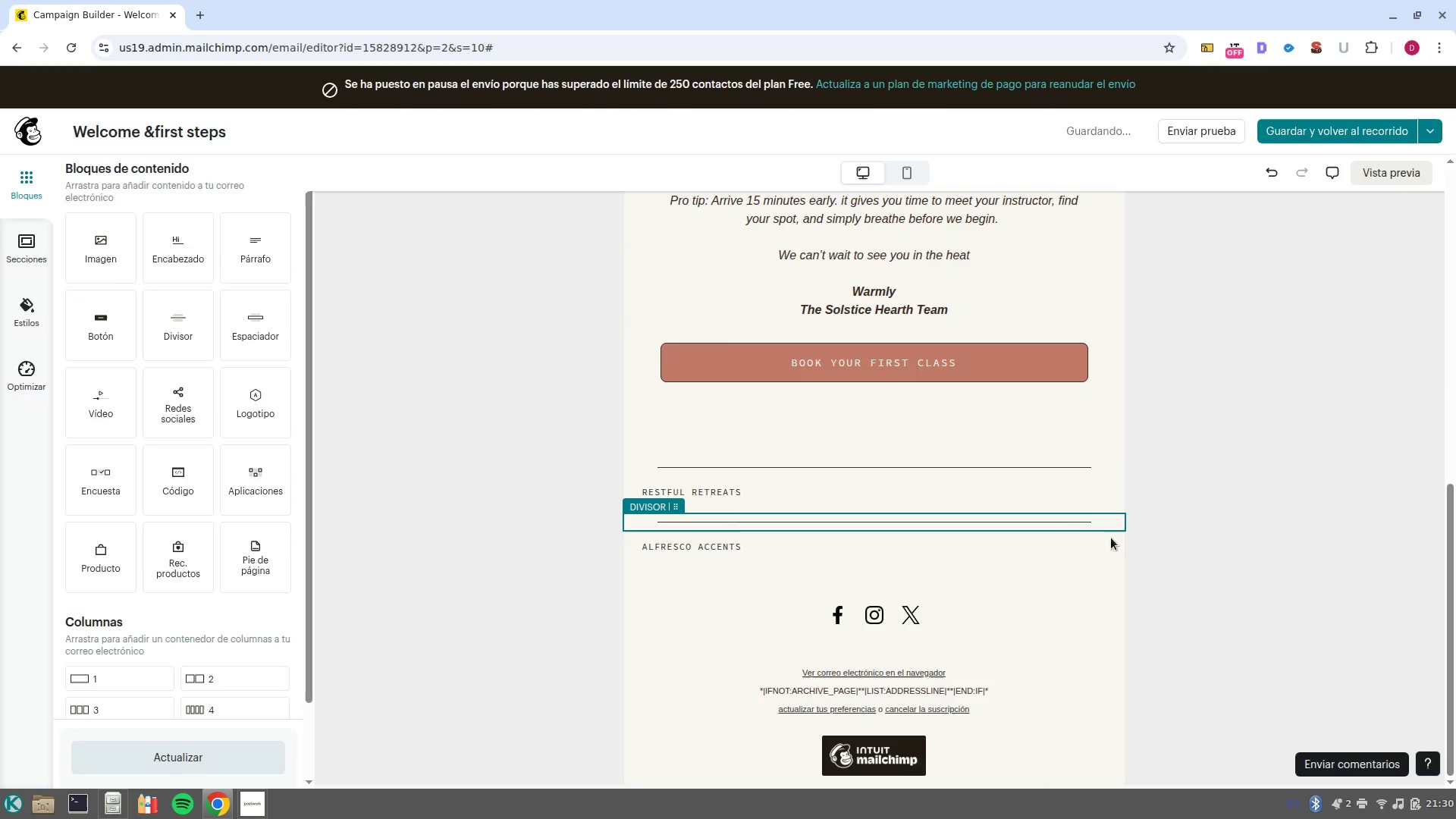 
left_click([1109, 553])
 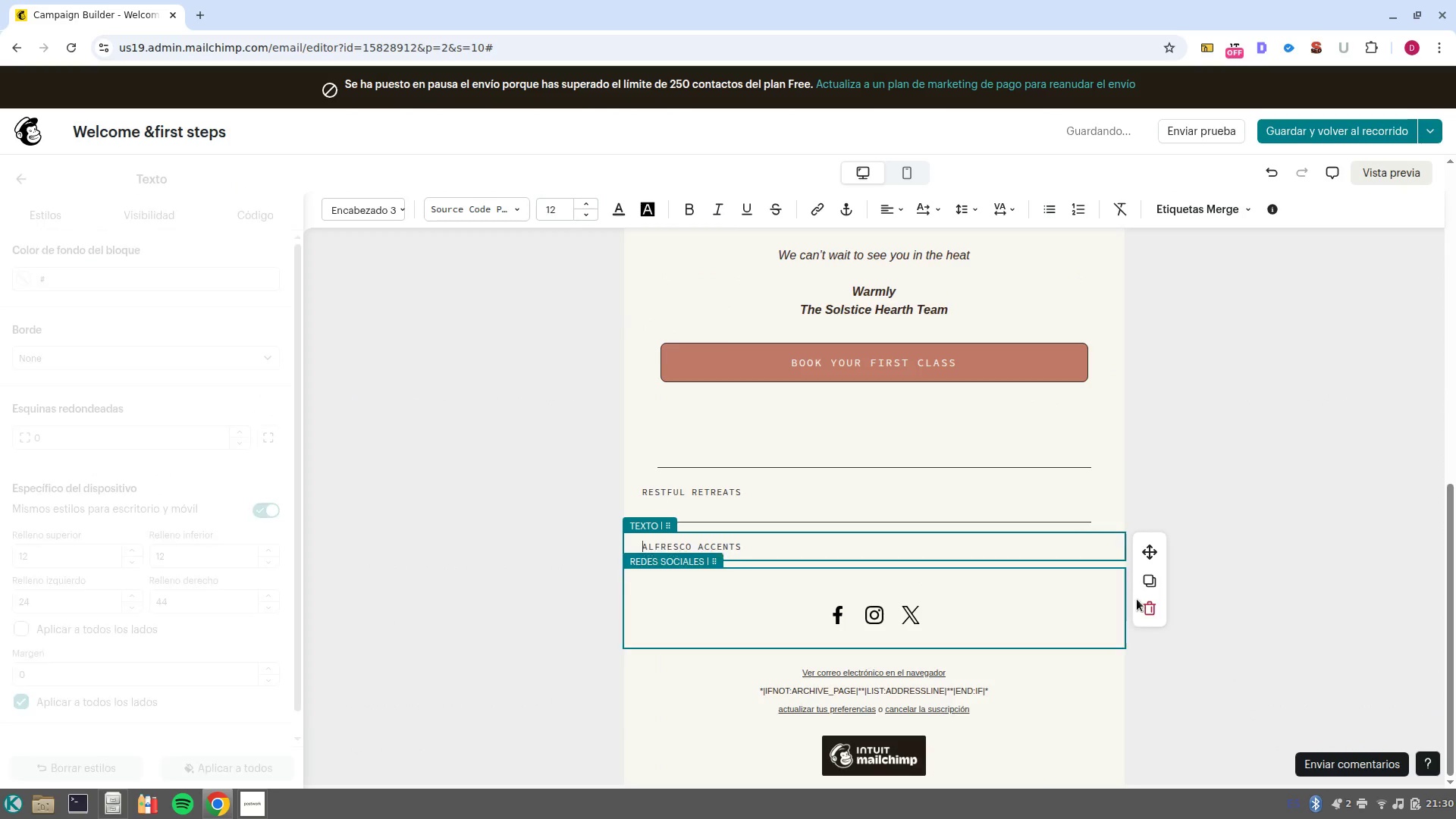 
left_click([1150, 607])
 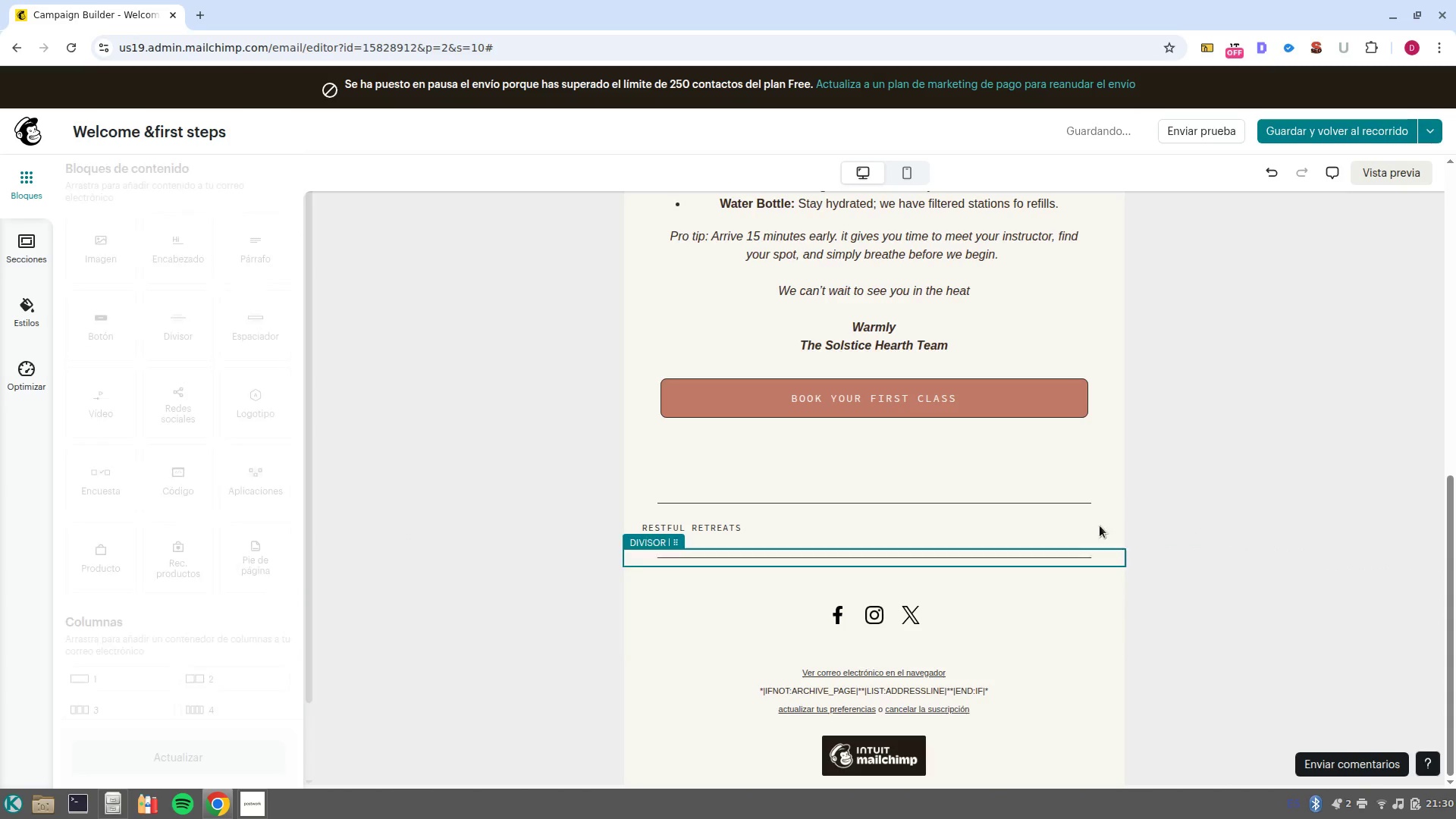 
left_click([1103, 541])
 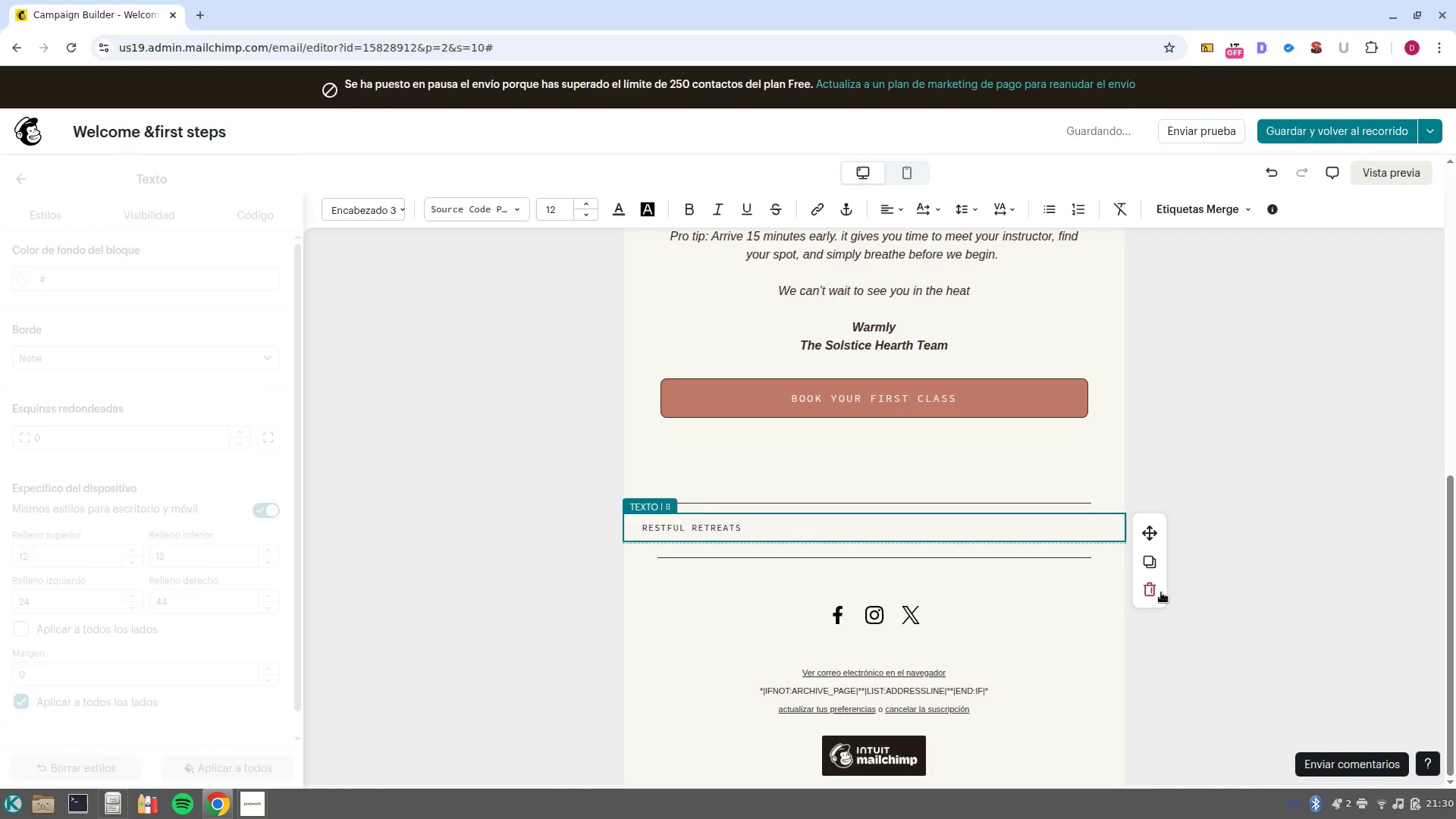 
left_click([1142, 592])
 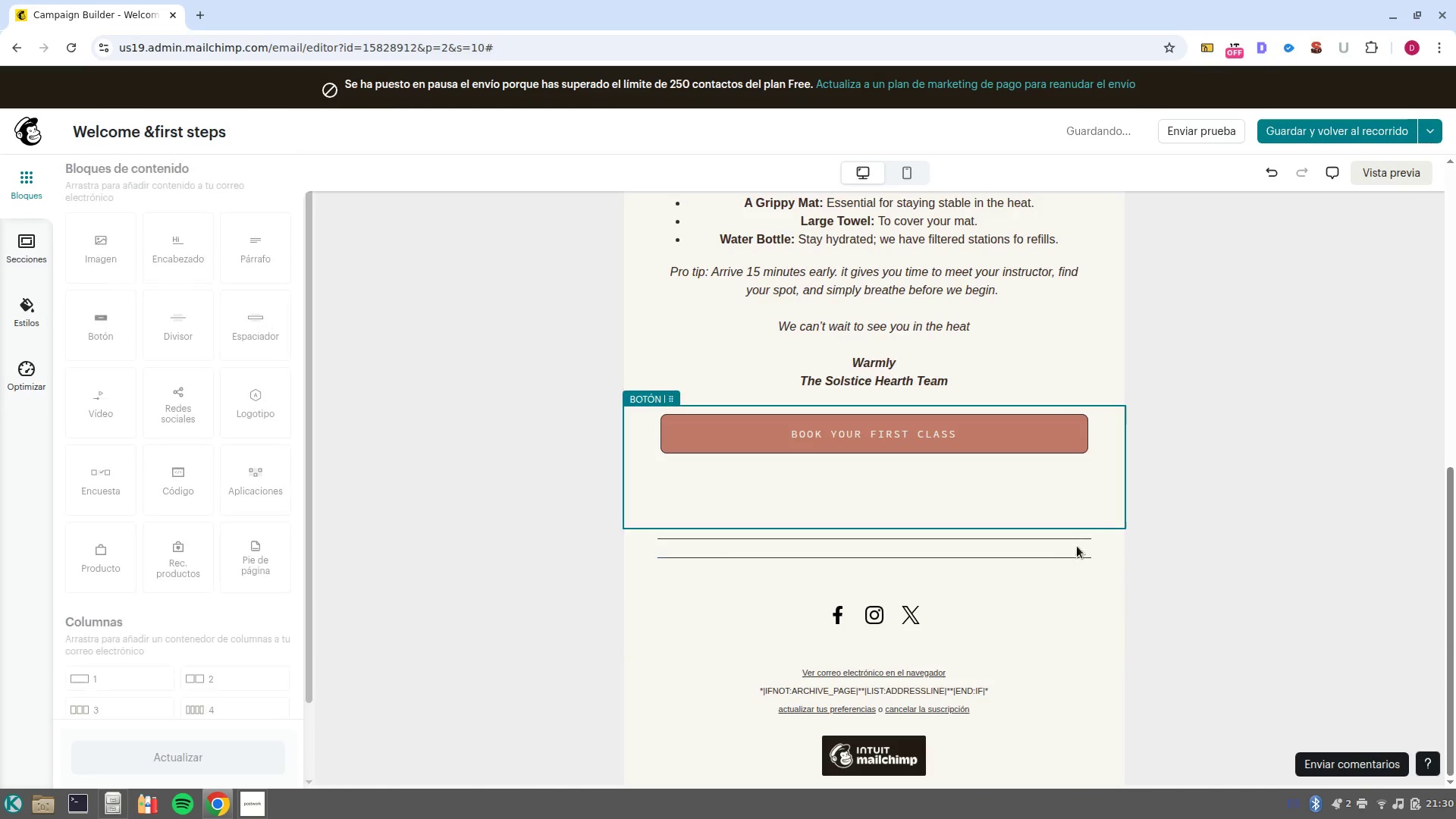 
left_click([1077, 536])
 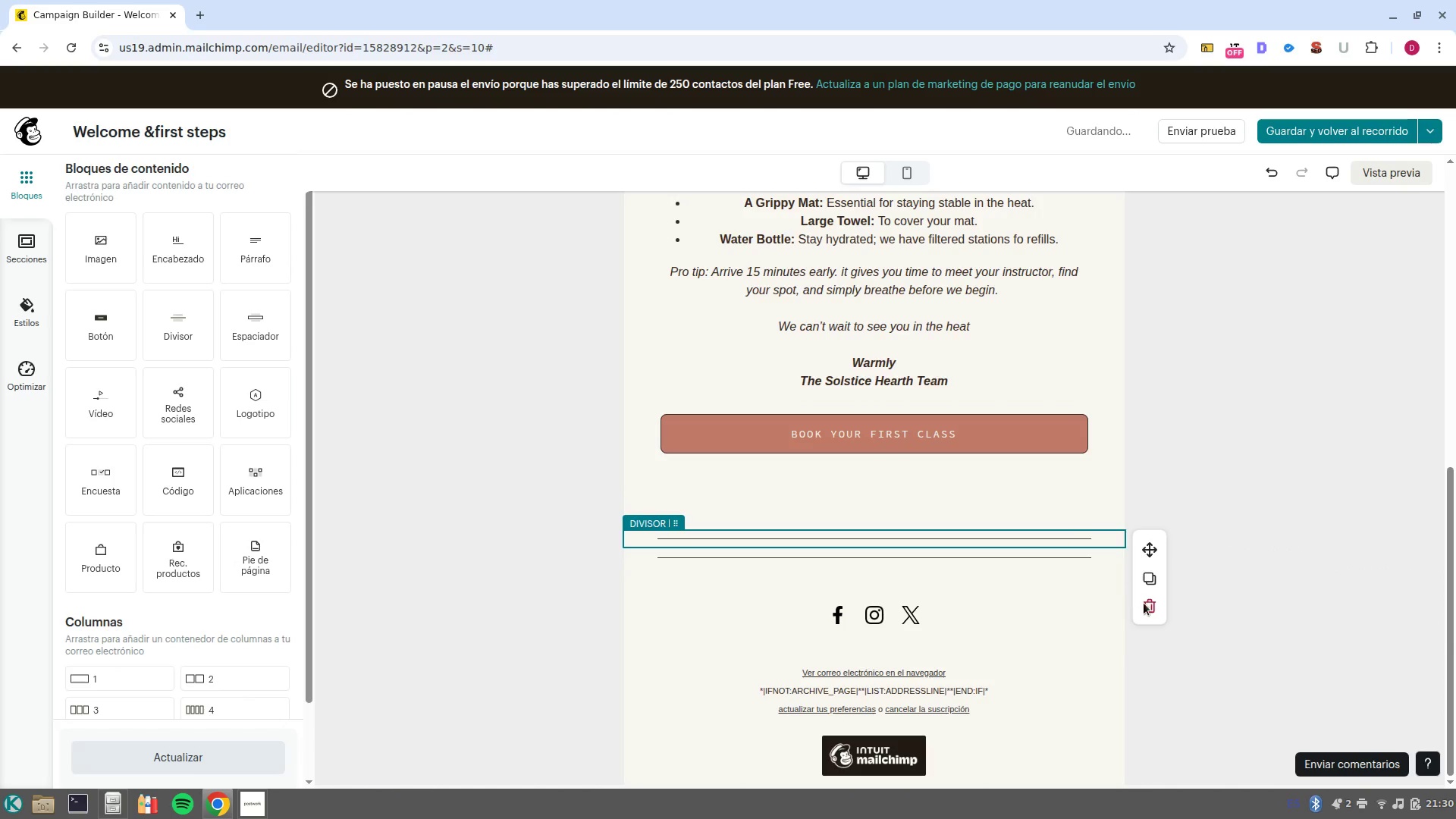 
left_click([1144, 603])
 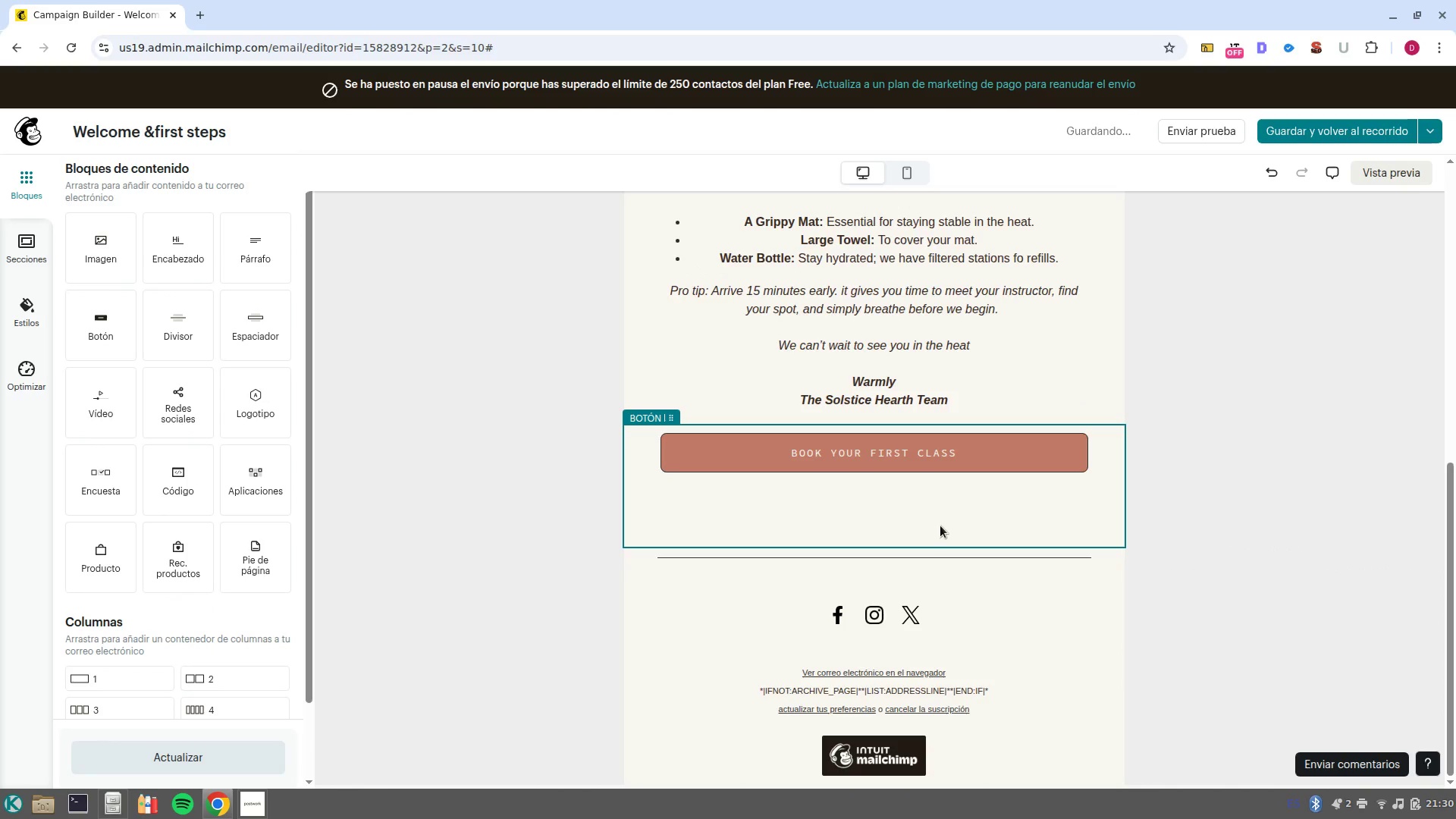 
left_click([977, 527])
 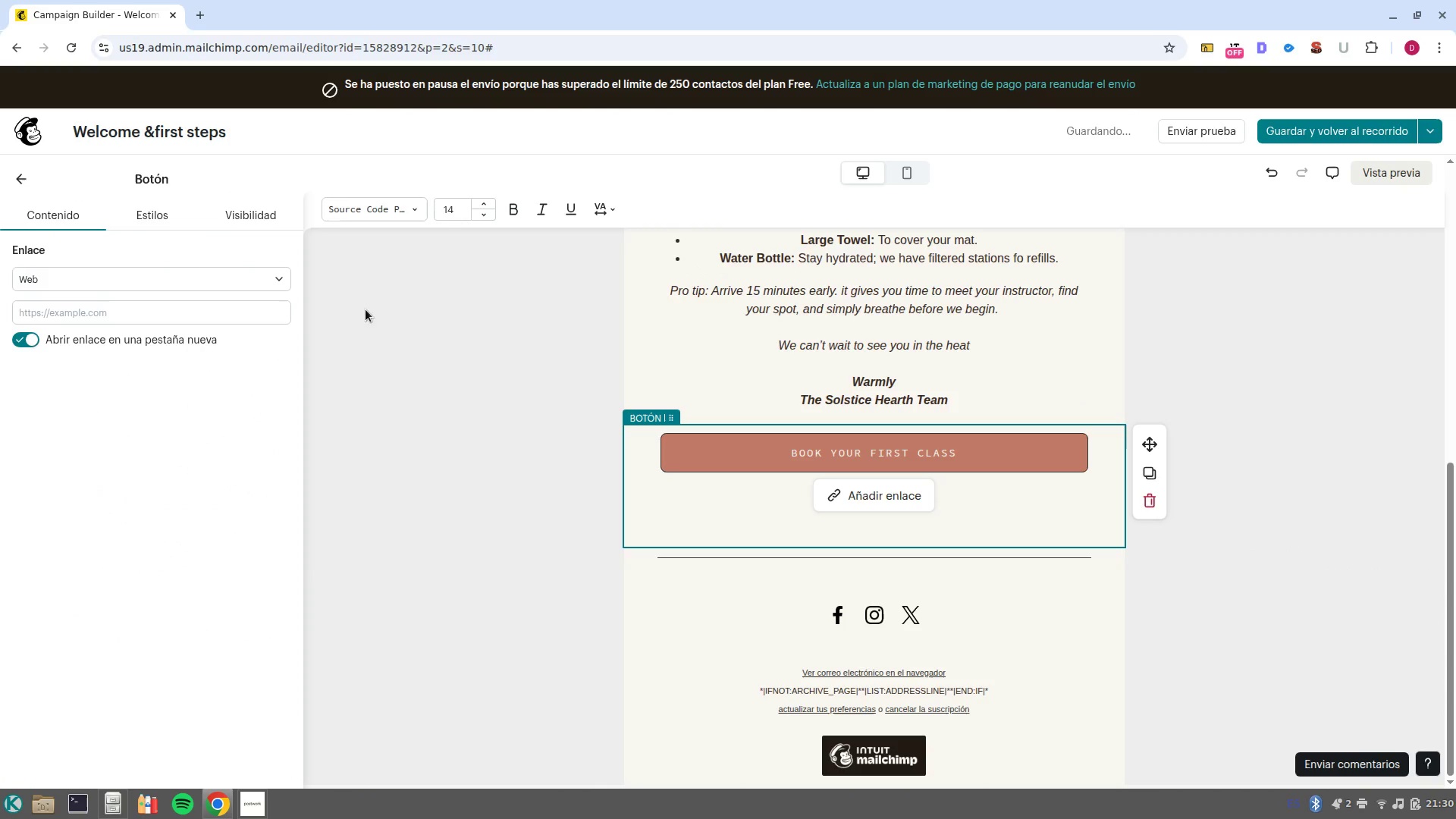 
left_click([160, 234])
 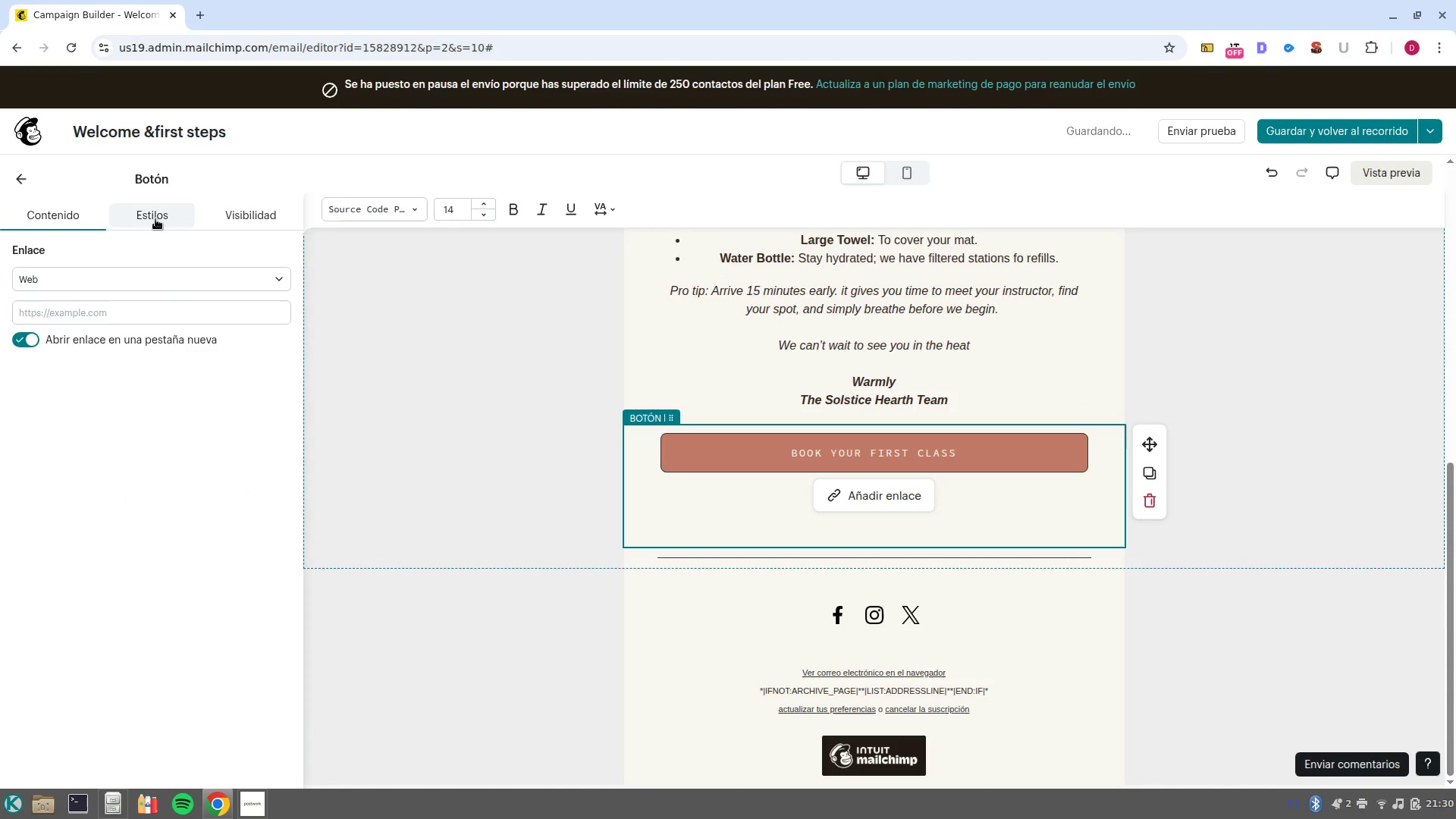 
left_click([155, 219])
 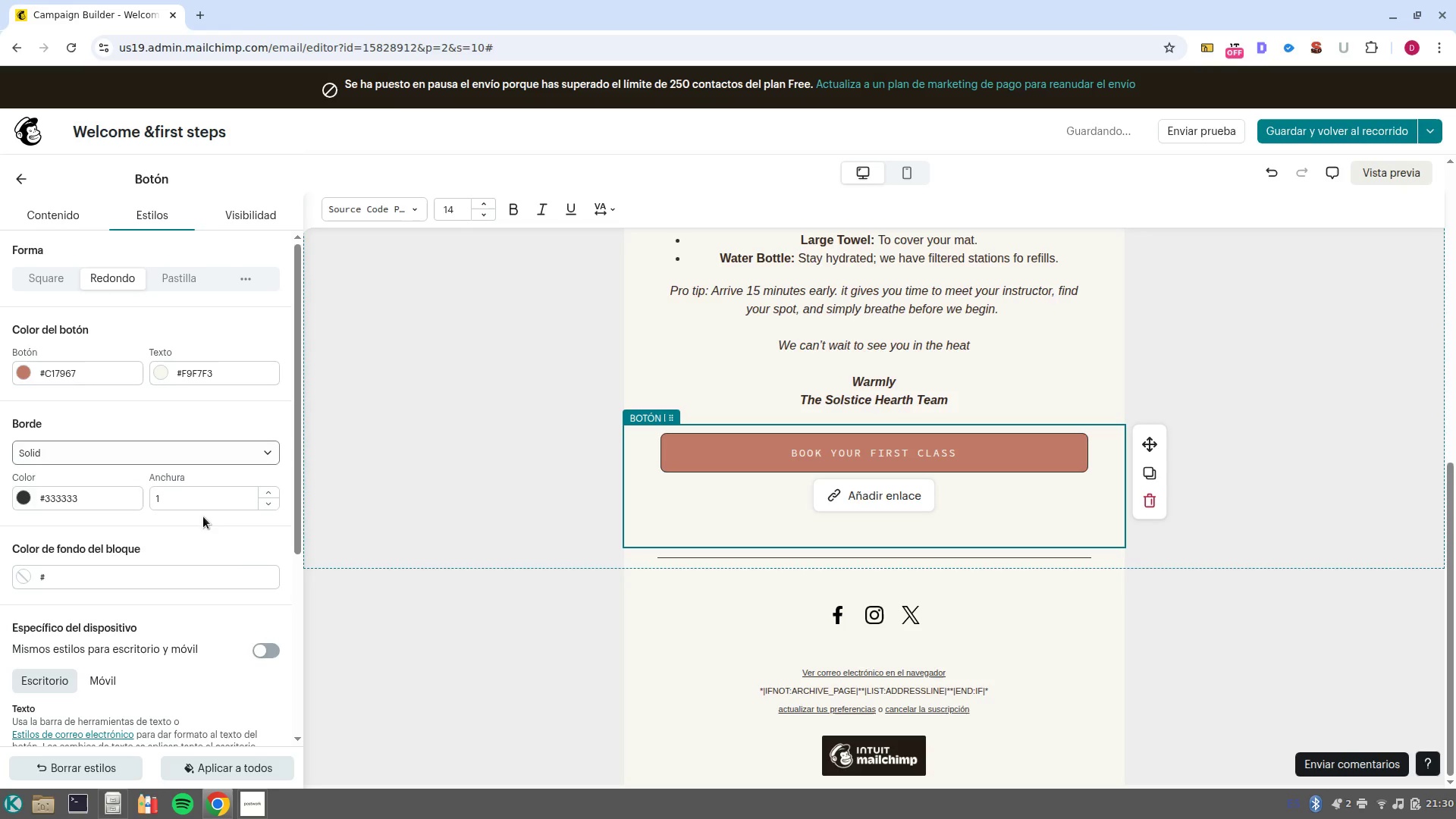 
scroll: coordinate [238, 563], scroll_direction: down, amount: 6.0
 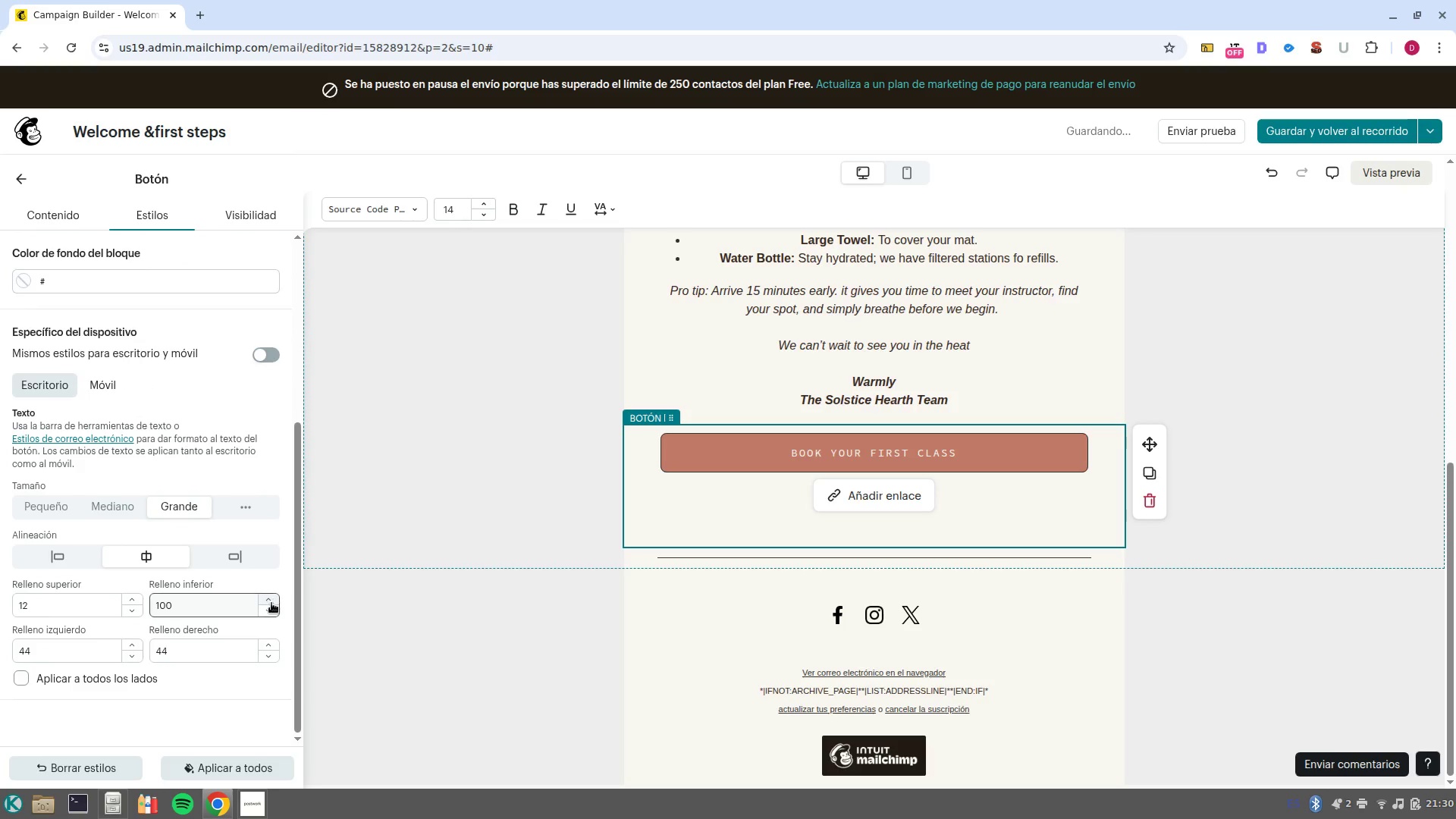 
double_click([272, 601])
 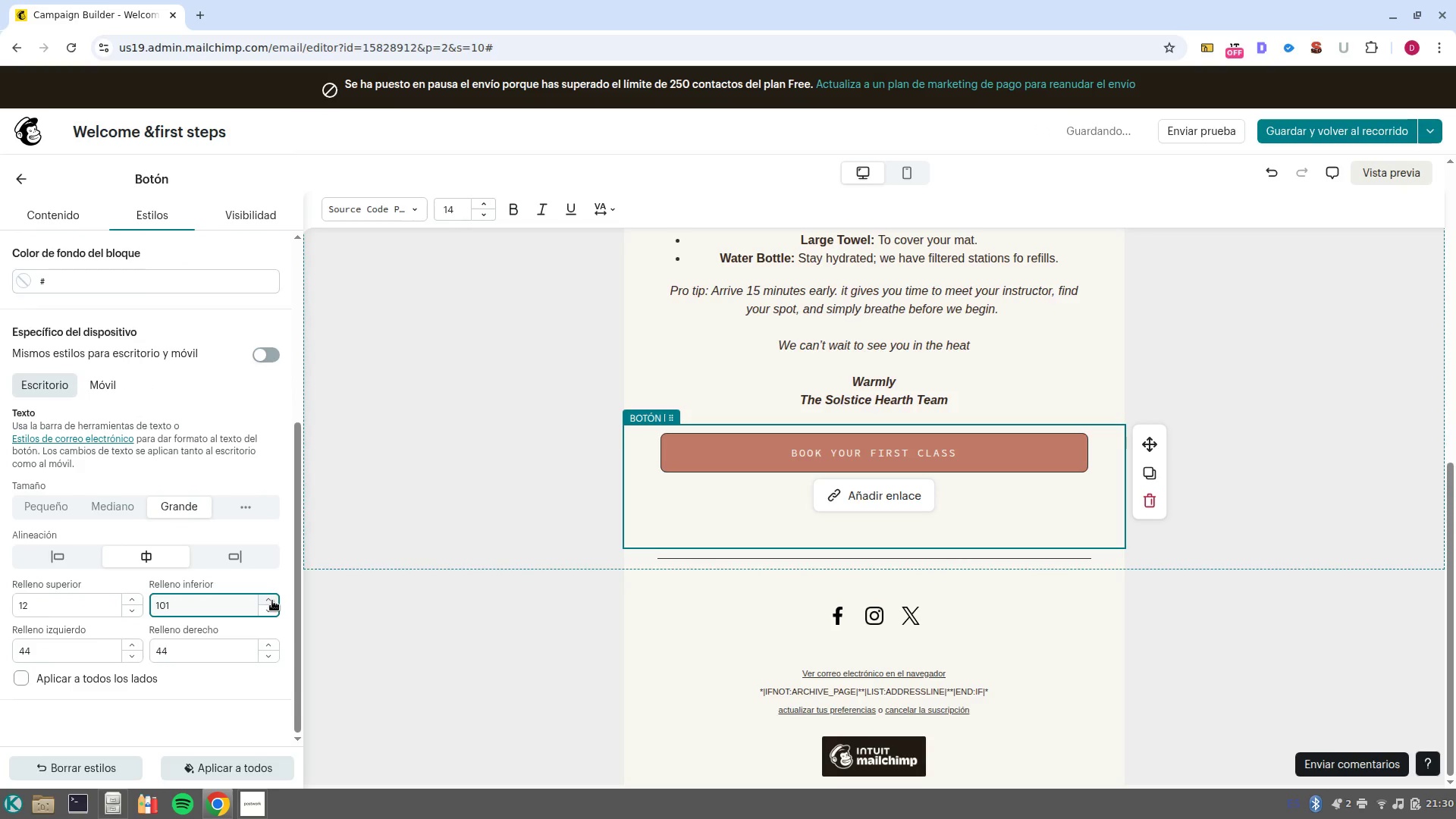 
triple_click([272, 601])
 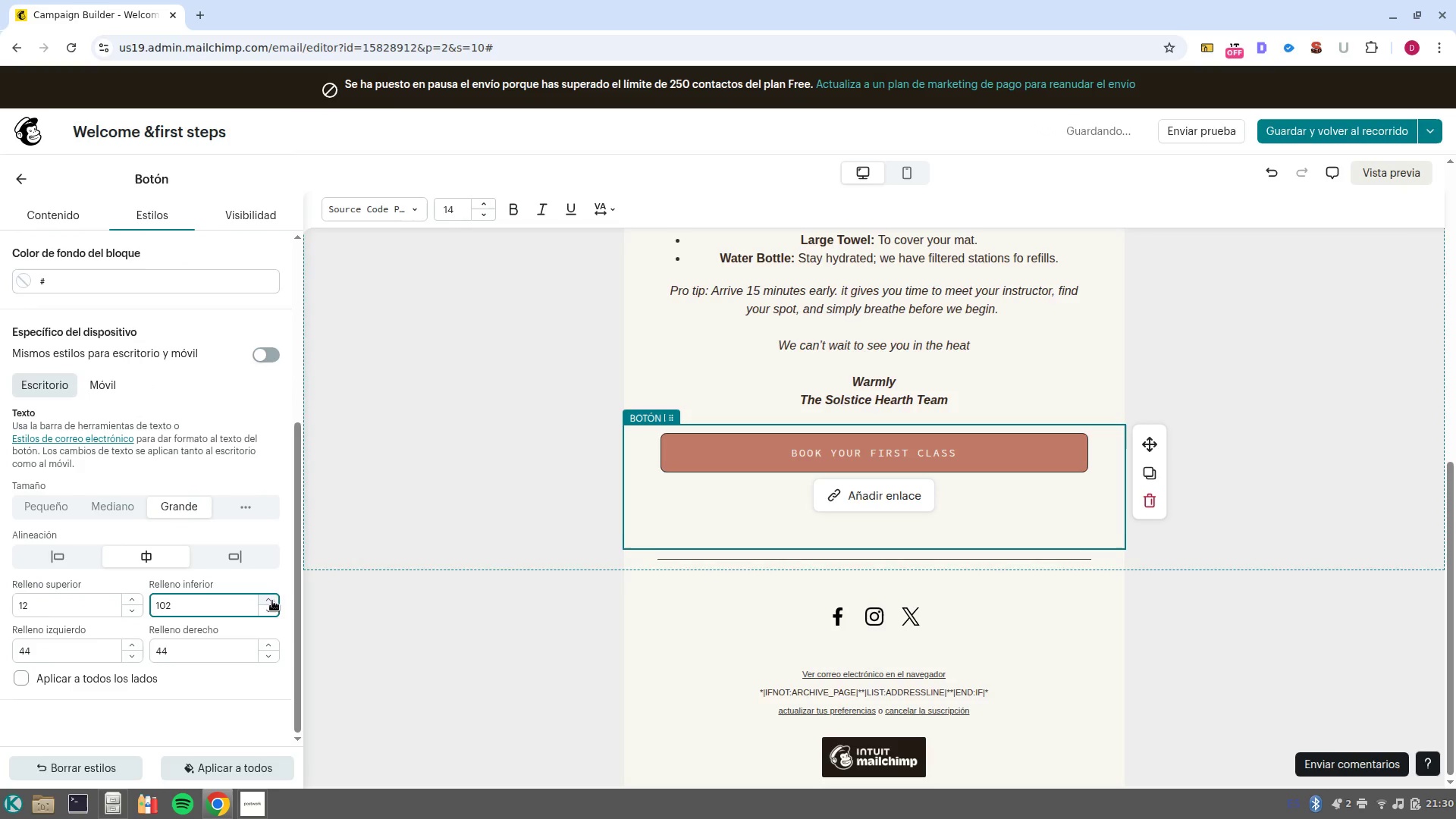 
triple_click([272, 601])
 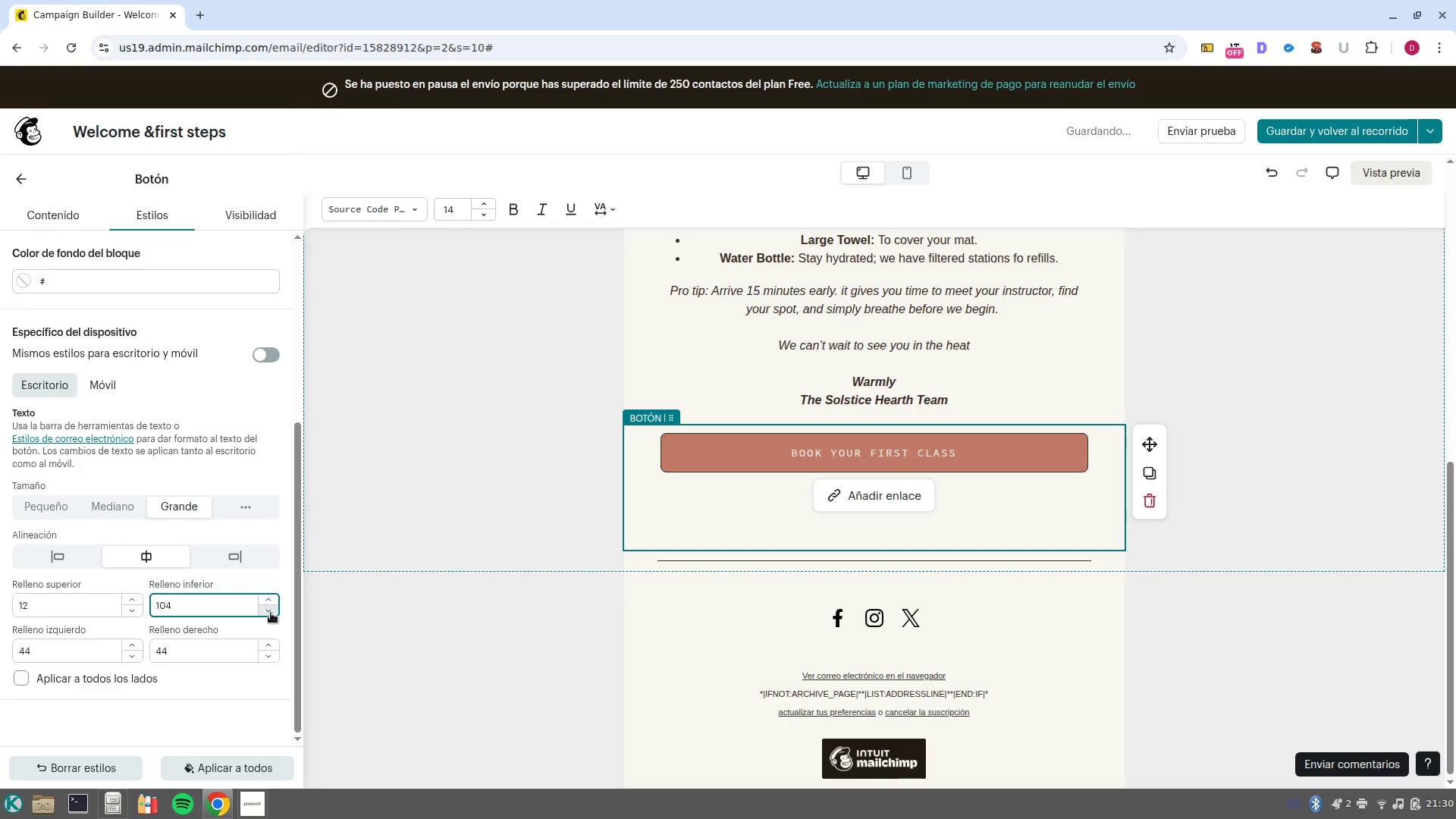 
left_click([271, 613])
 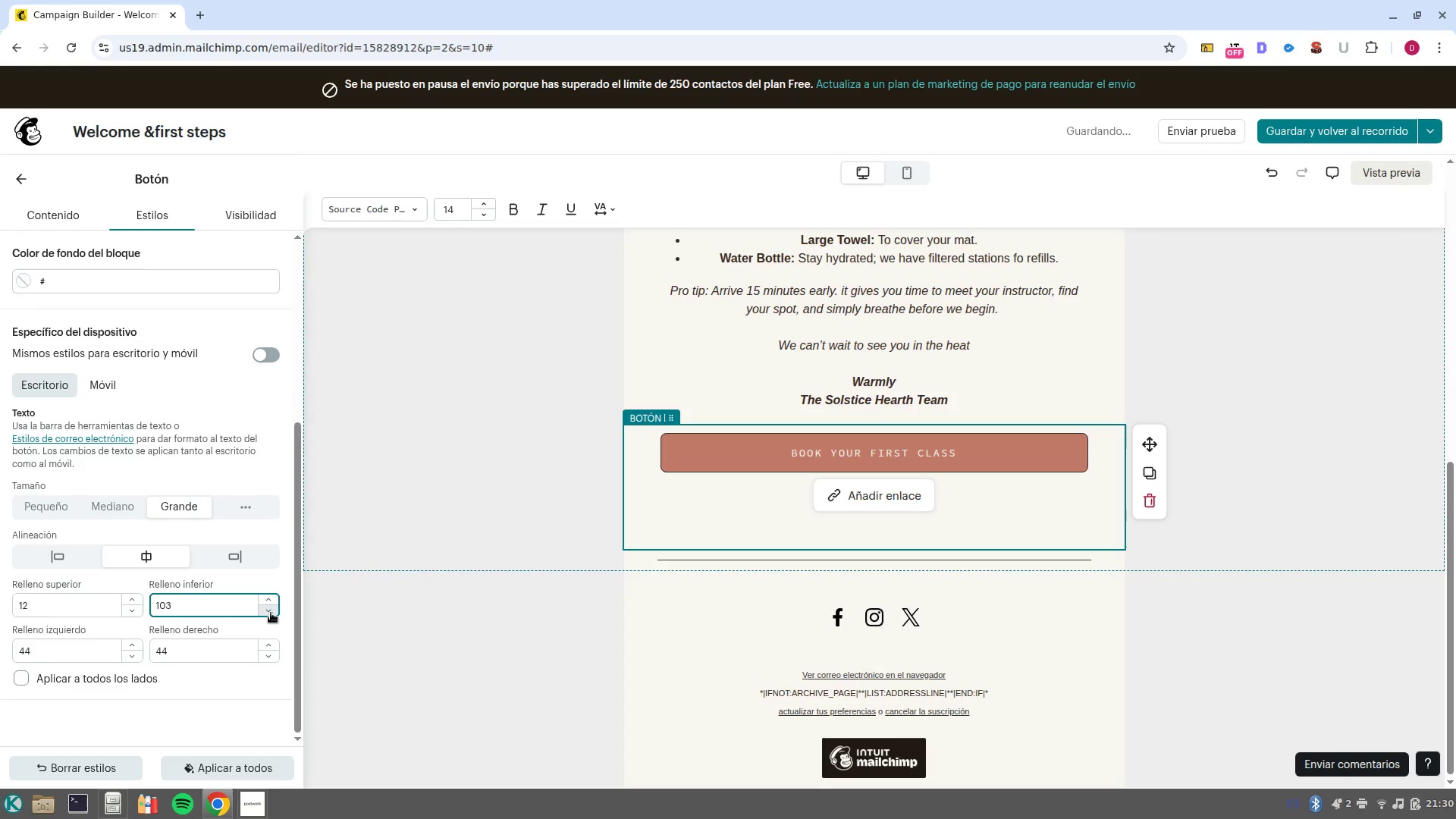 
triple_click([271, 613])
 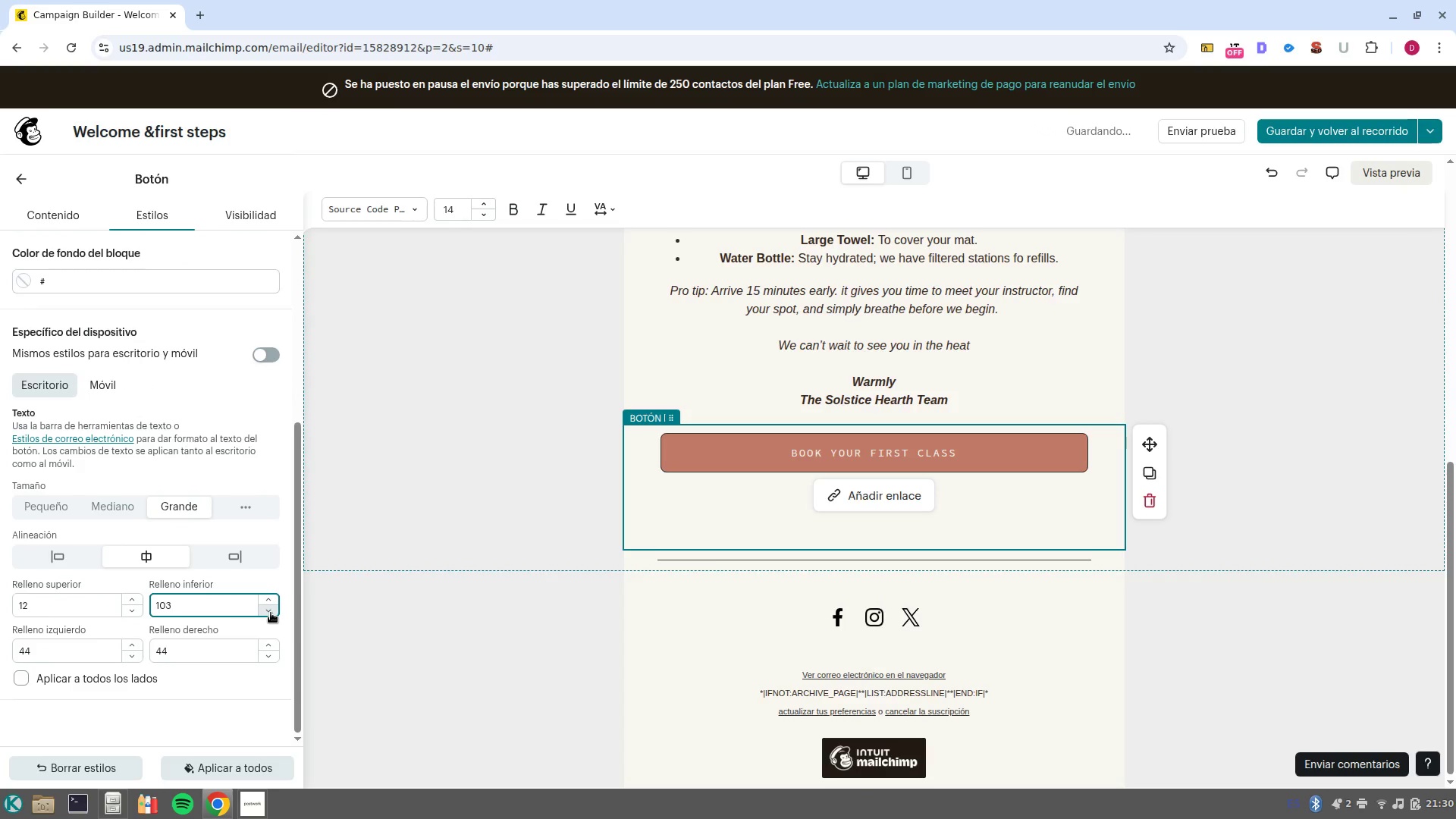 
triple_click([271, 613])
 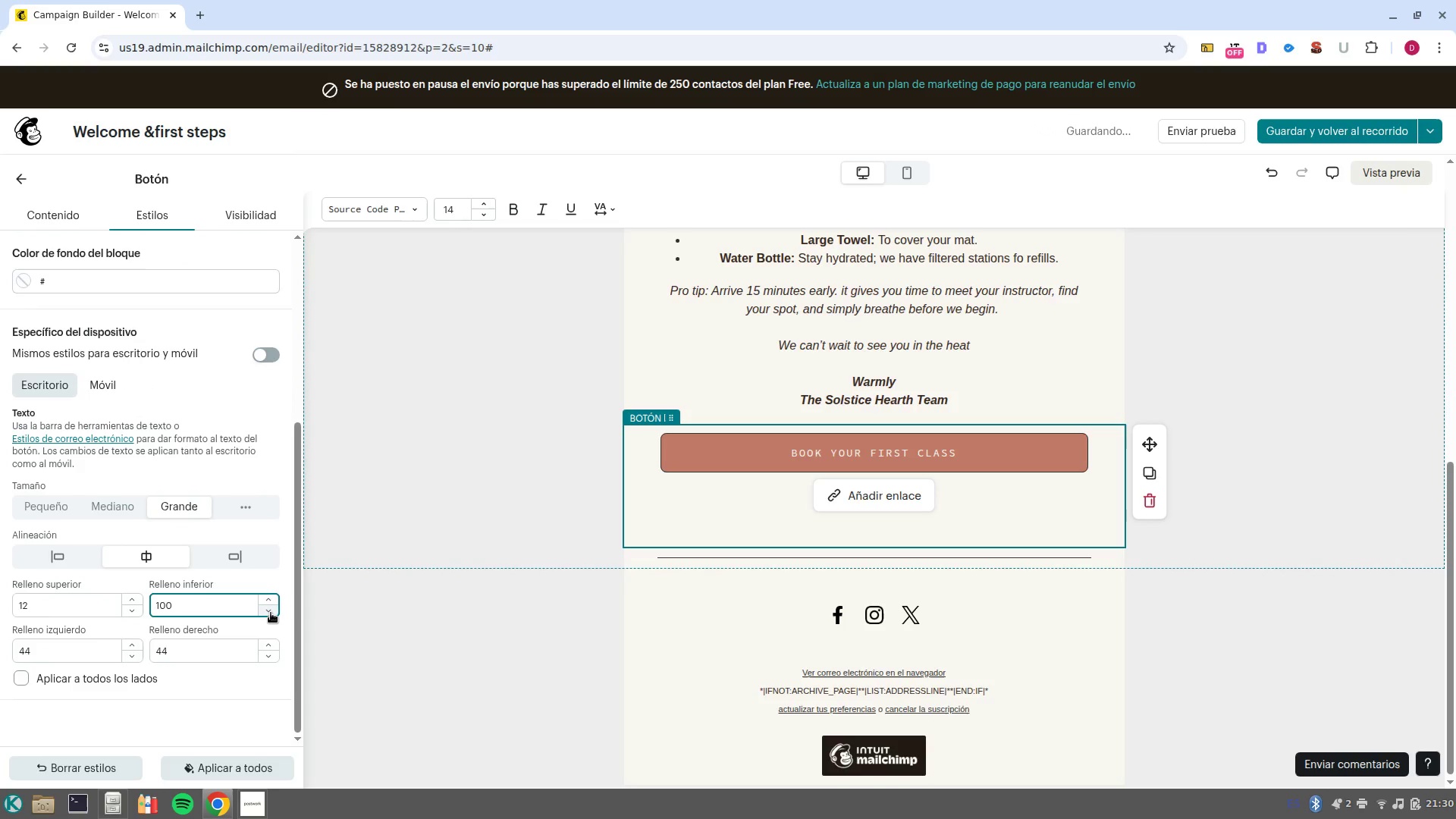 
triple_click([271, 613])
 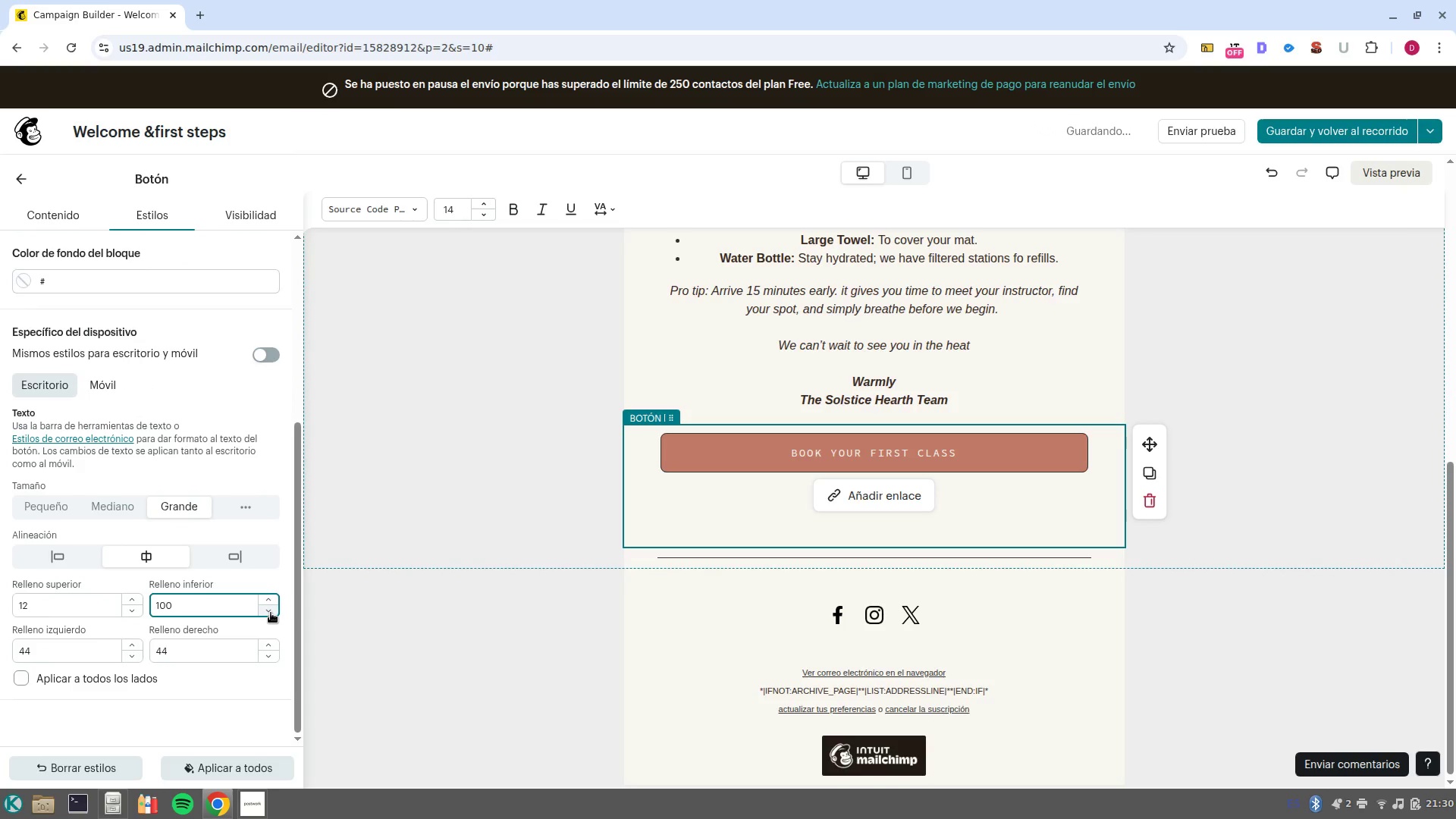 
triple_click([271, 613])
 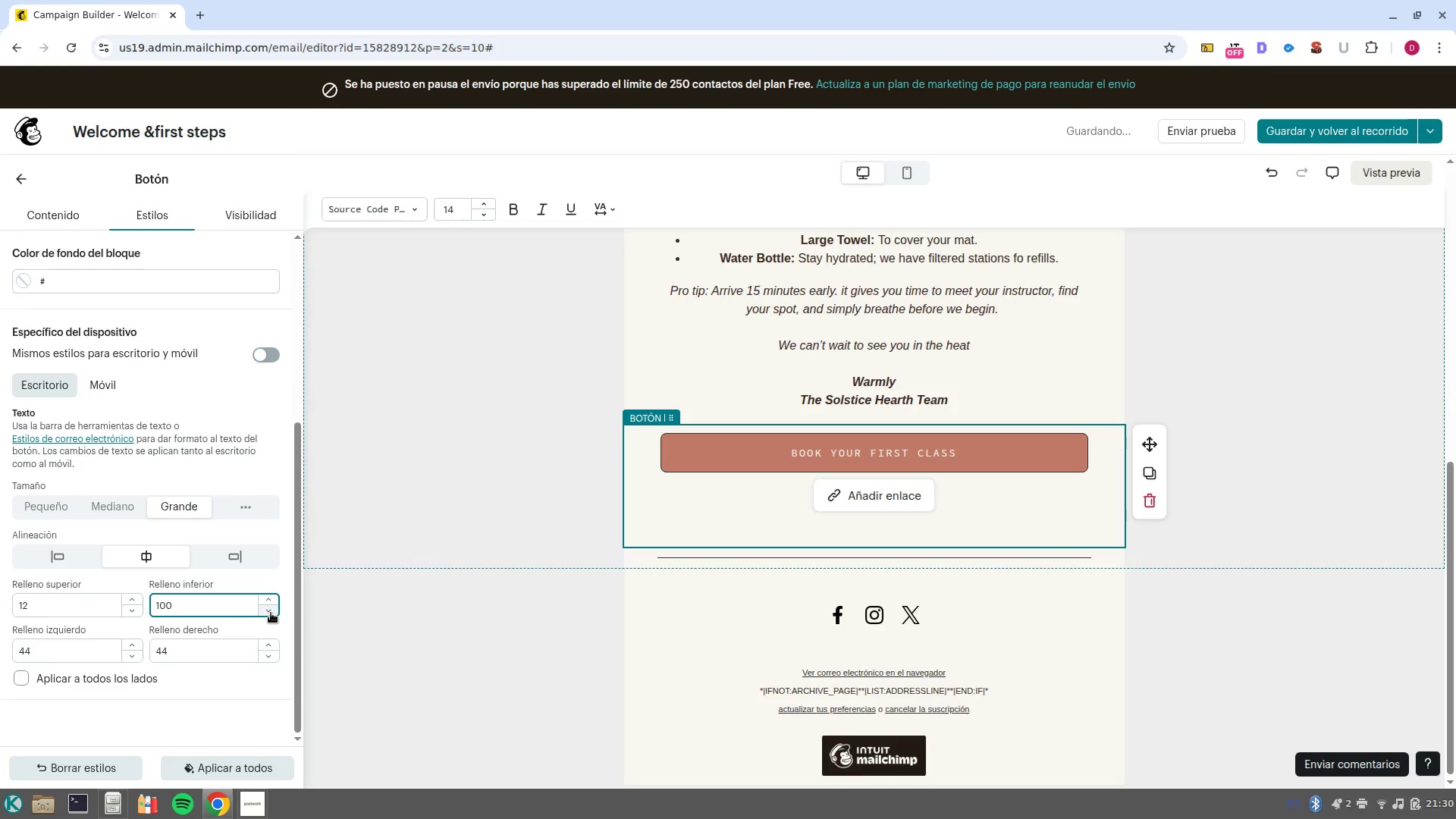 
triple_click([271, 613])
 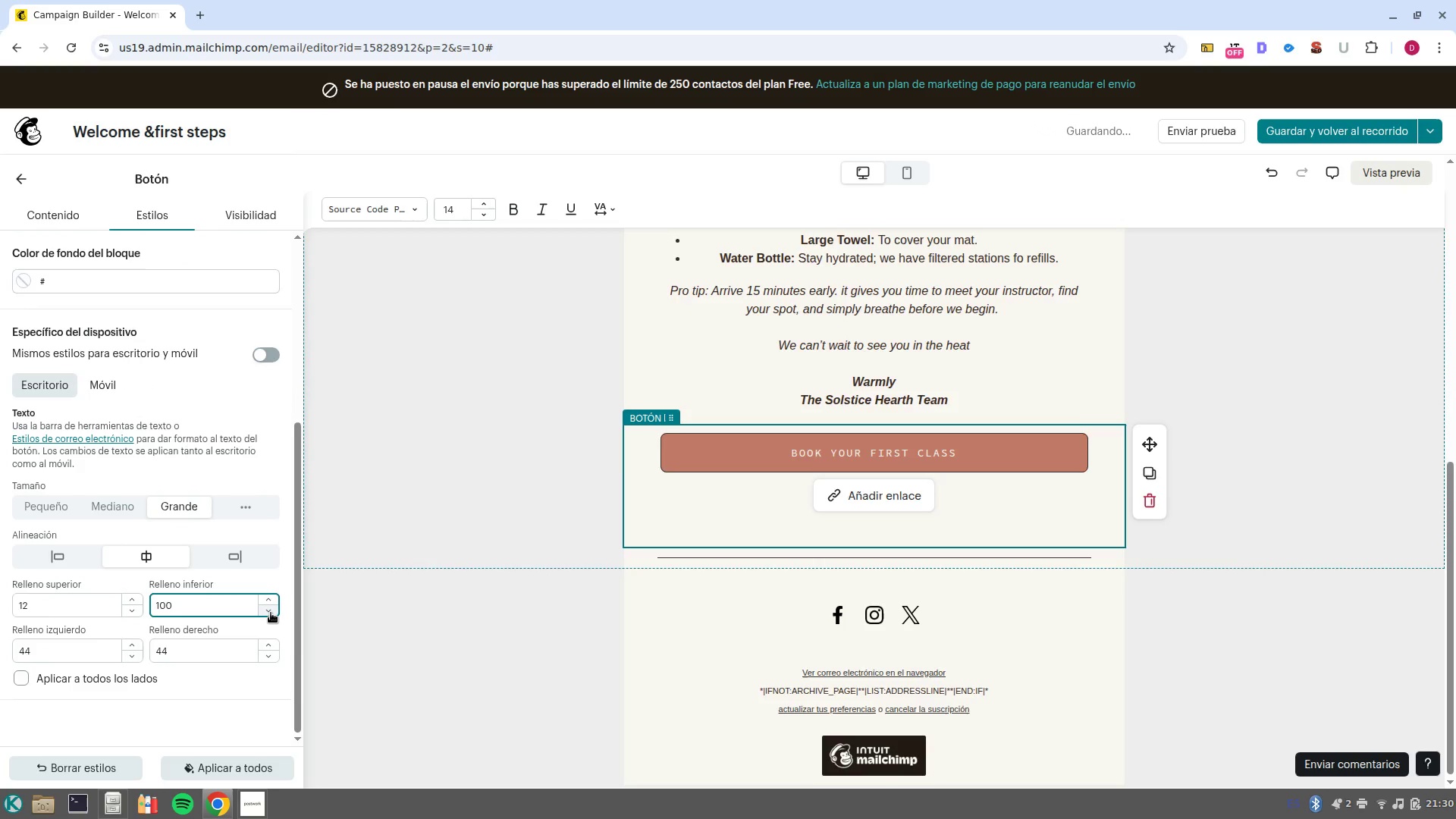 
triple_click([271, 613])
 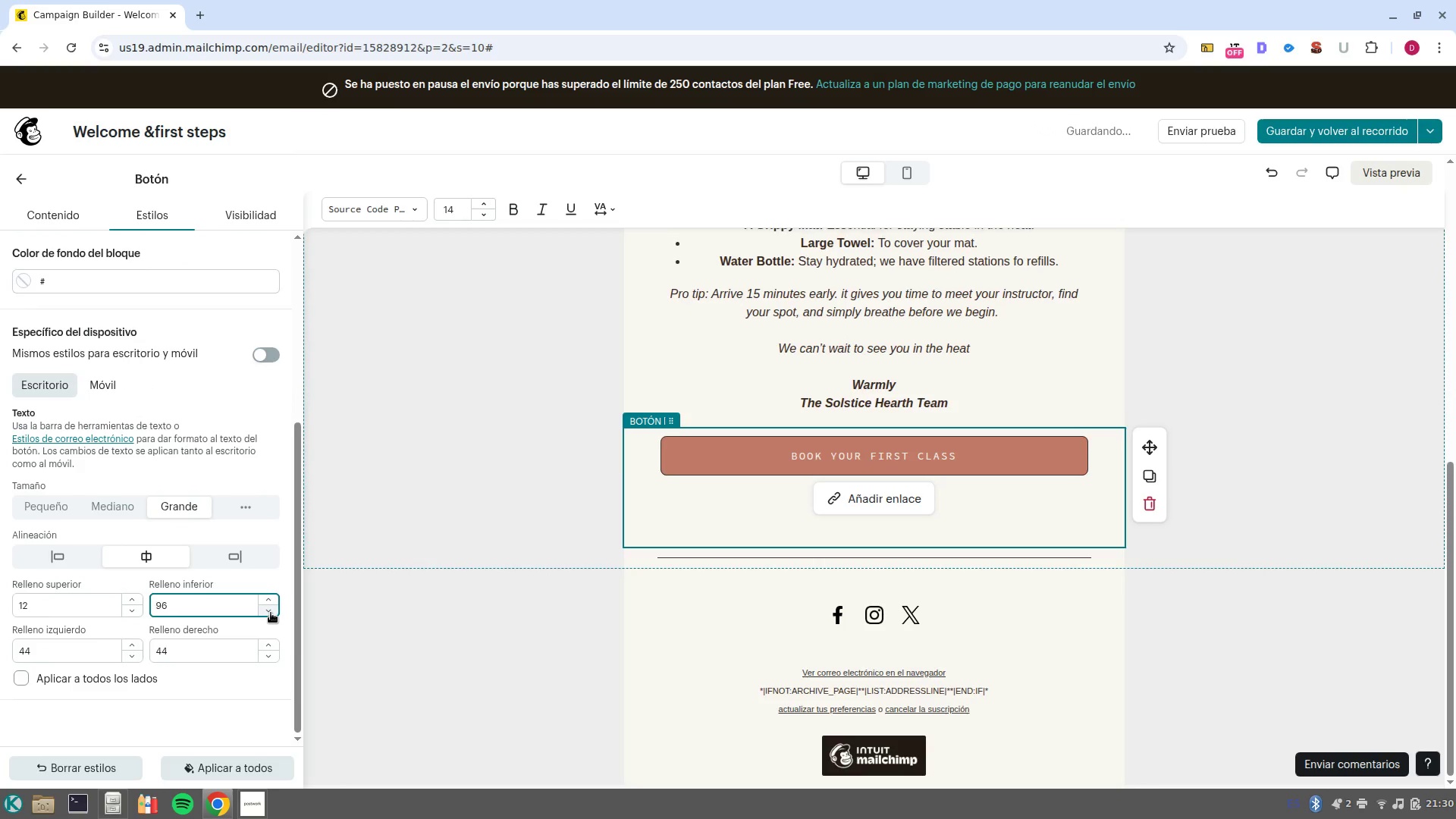 
triple_click([271, 613])
 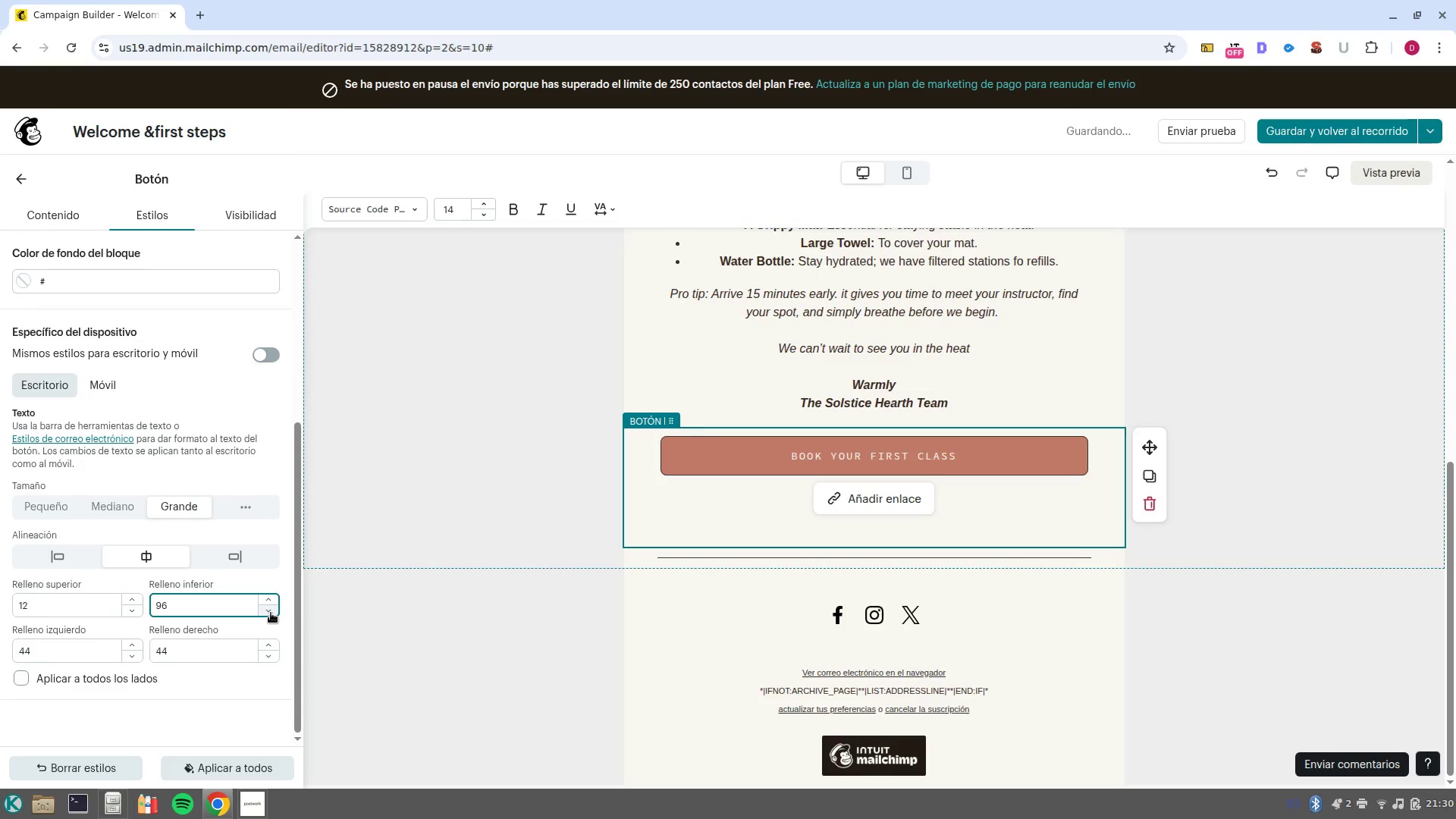 
triple_click([271, 613])
 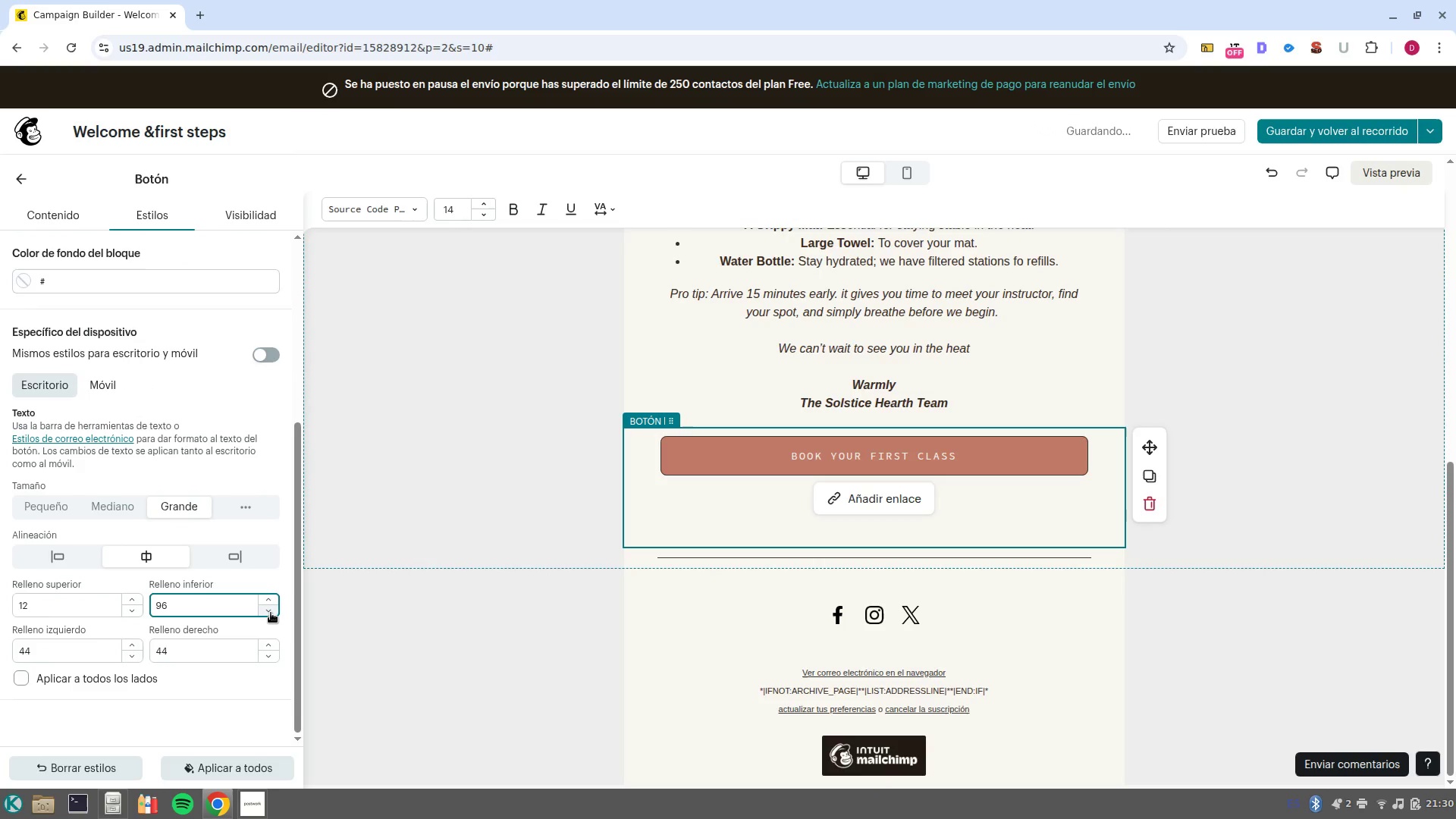 
triple_click([271, 613])
 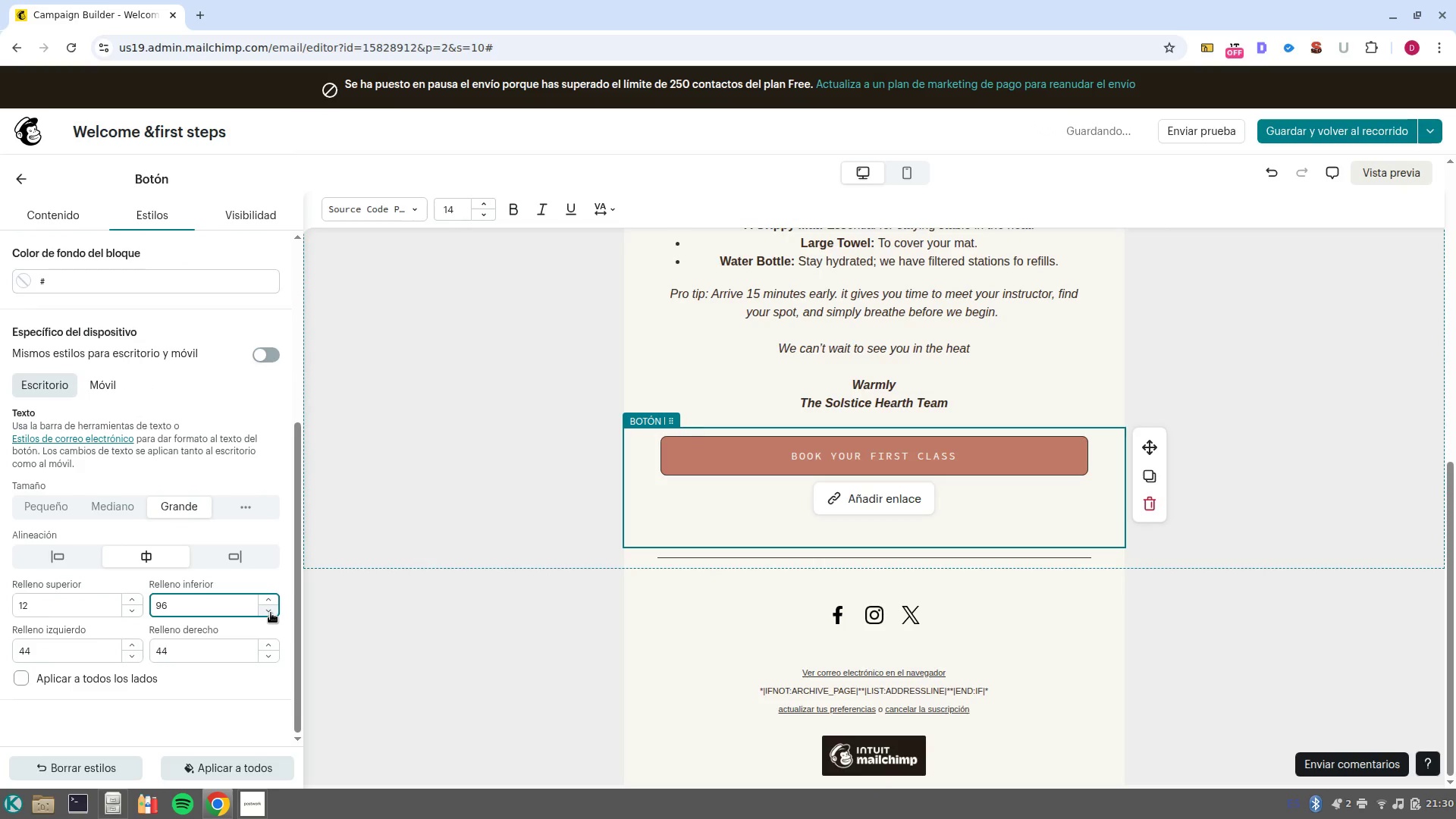 
triple_click([271, 613])
 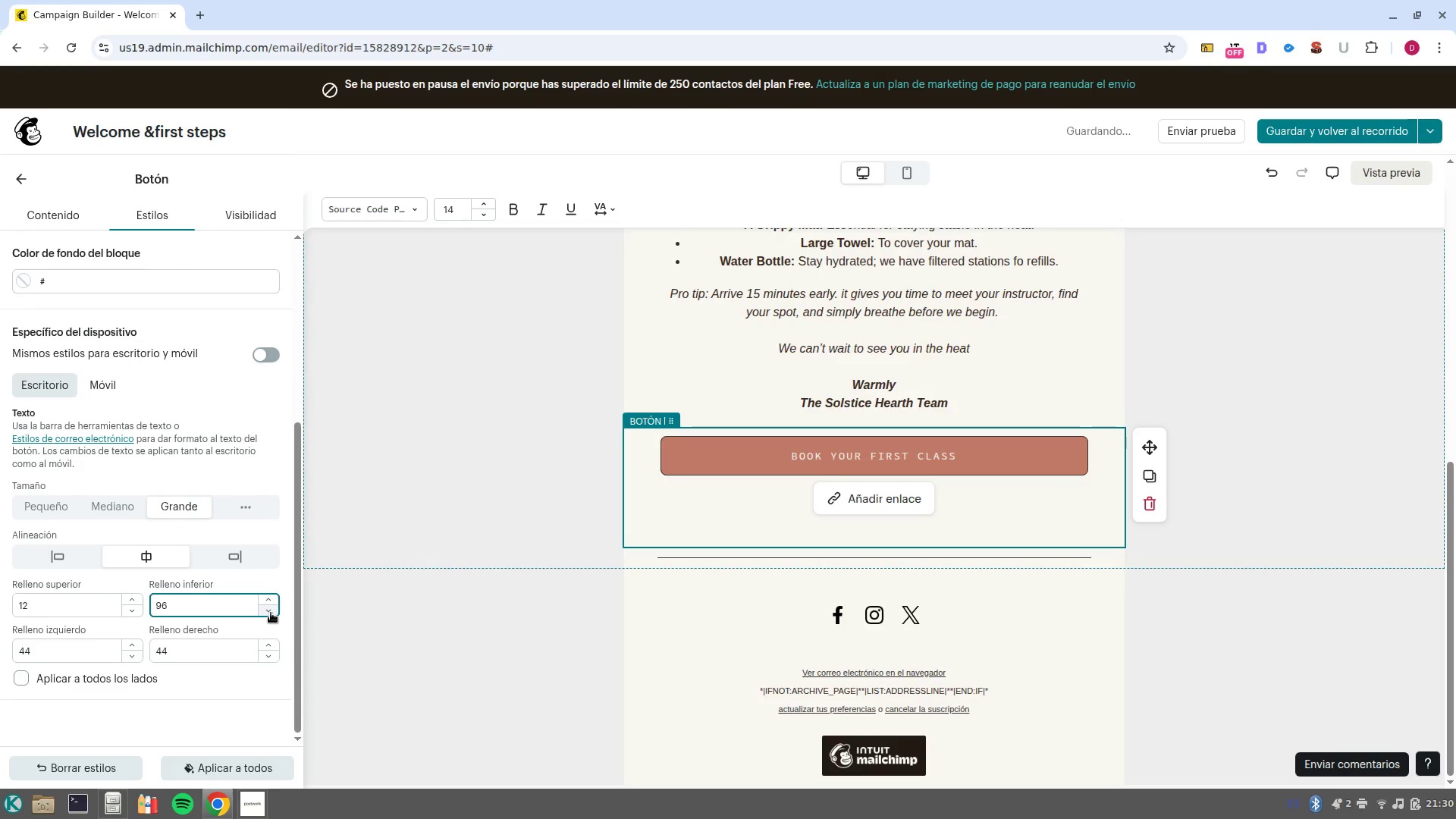 
triple_click([271, 613])
 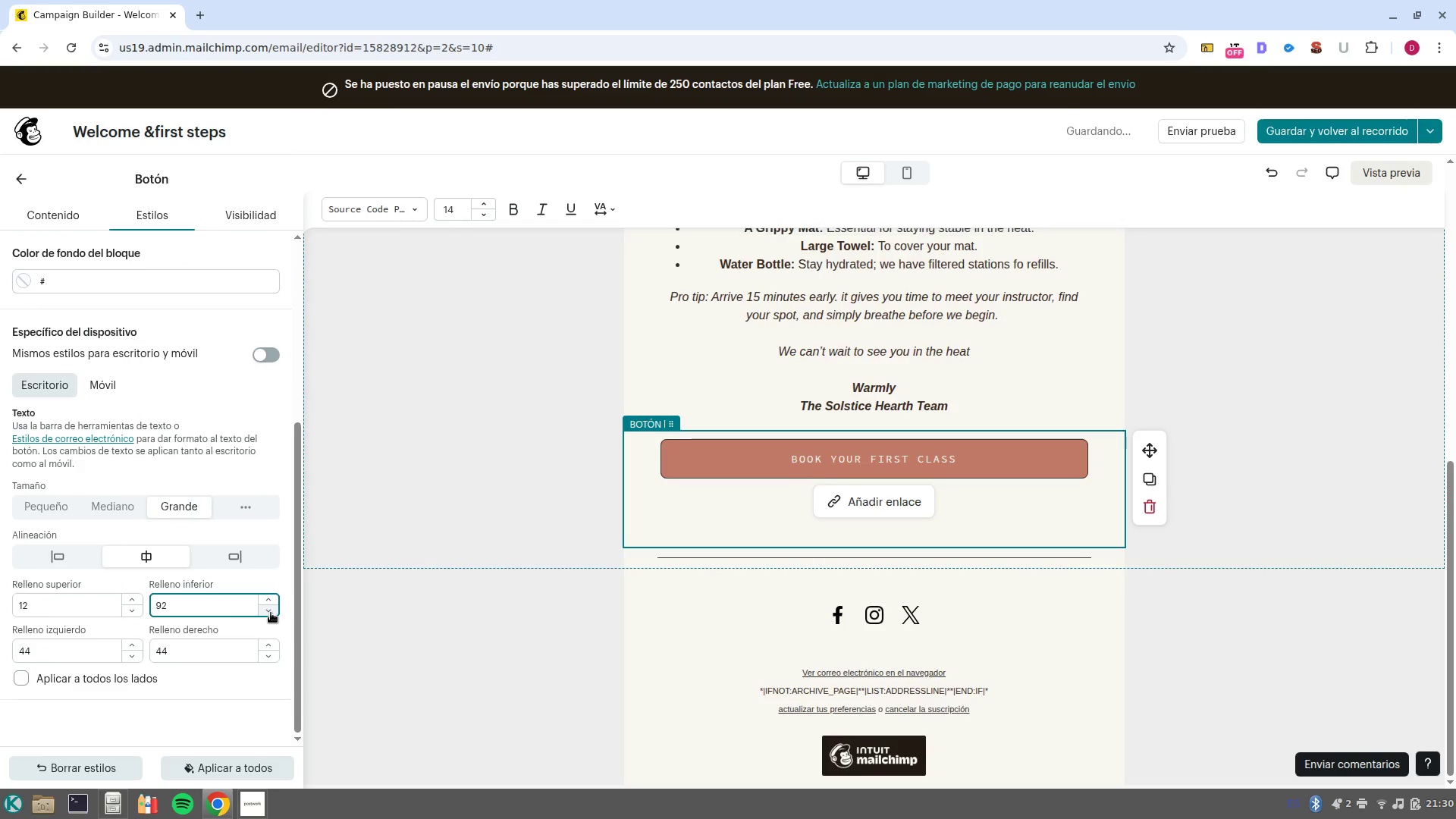 
triple_click([271, 613])
 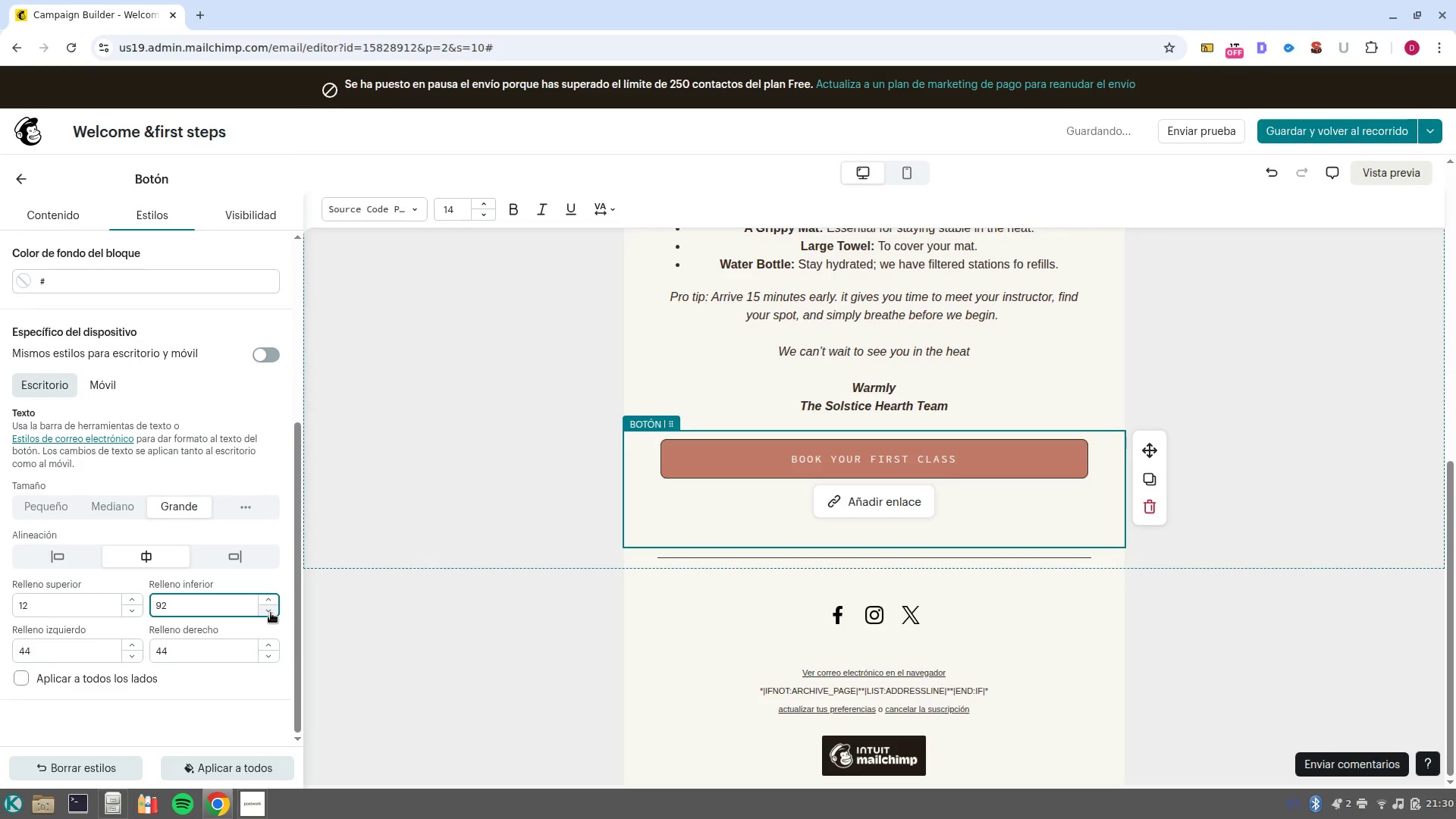 
triple_click([271, 613])
 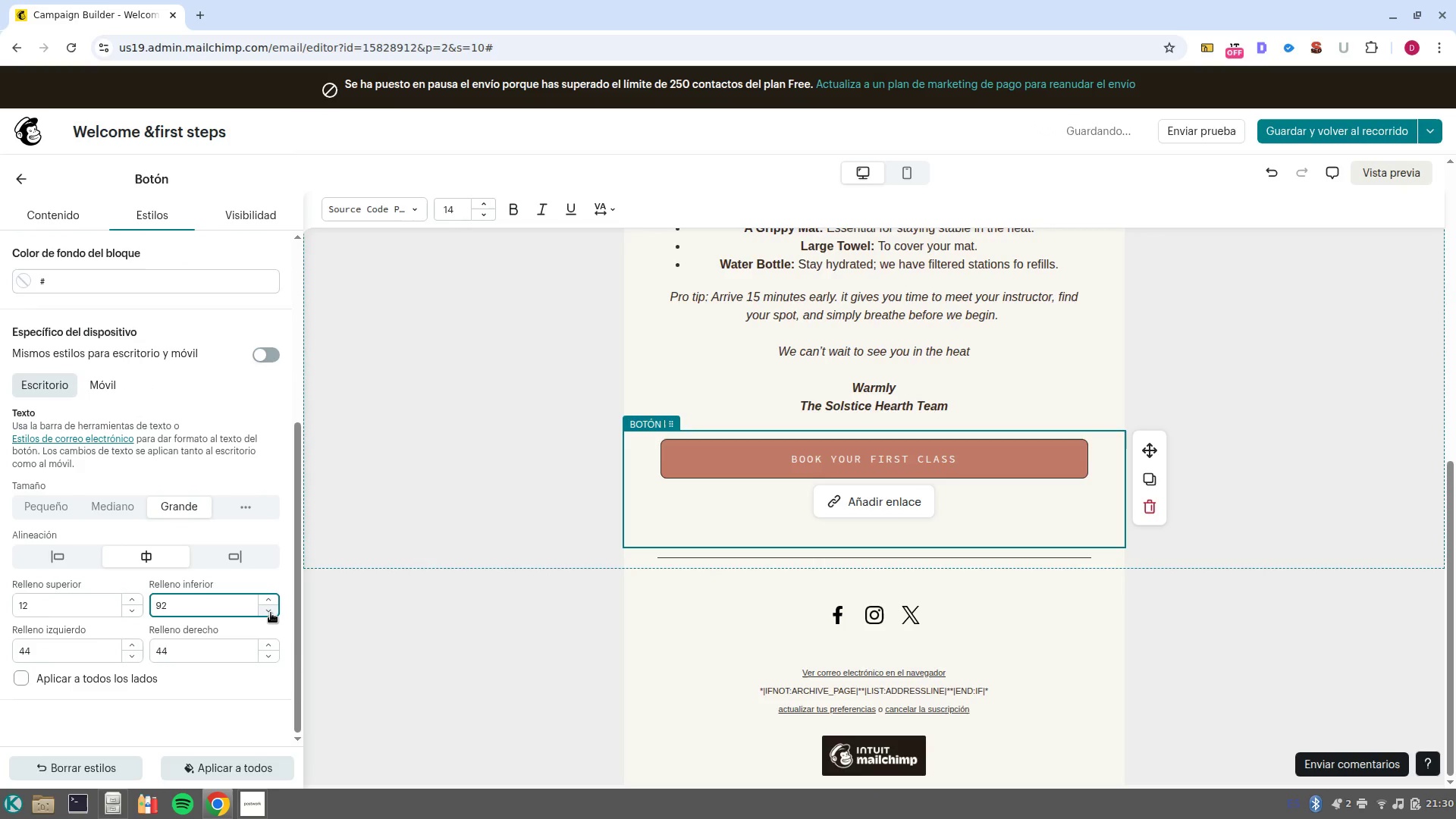 
triple_click([271, 613])
 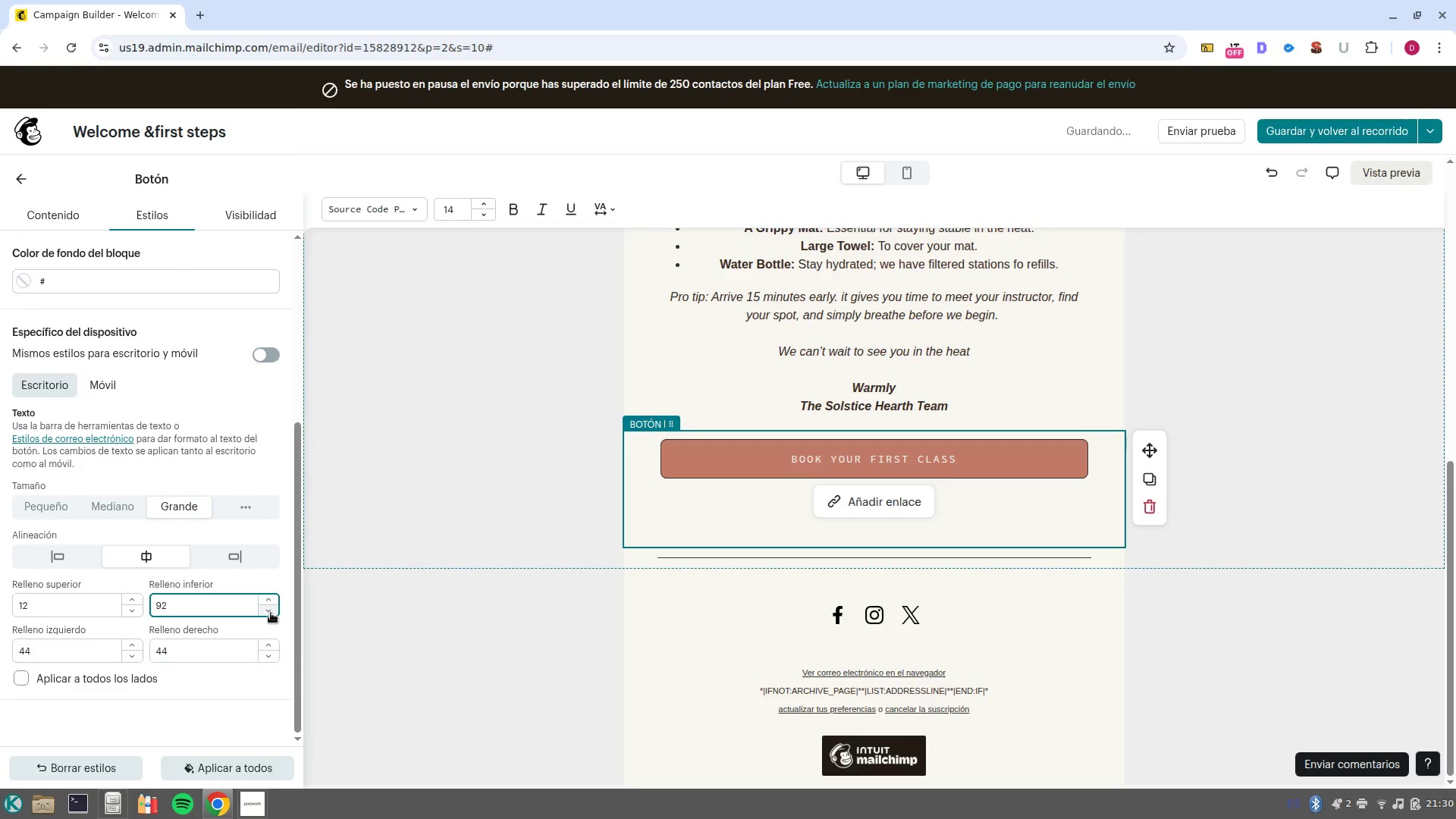 
triple_click([271, 613])
 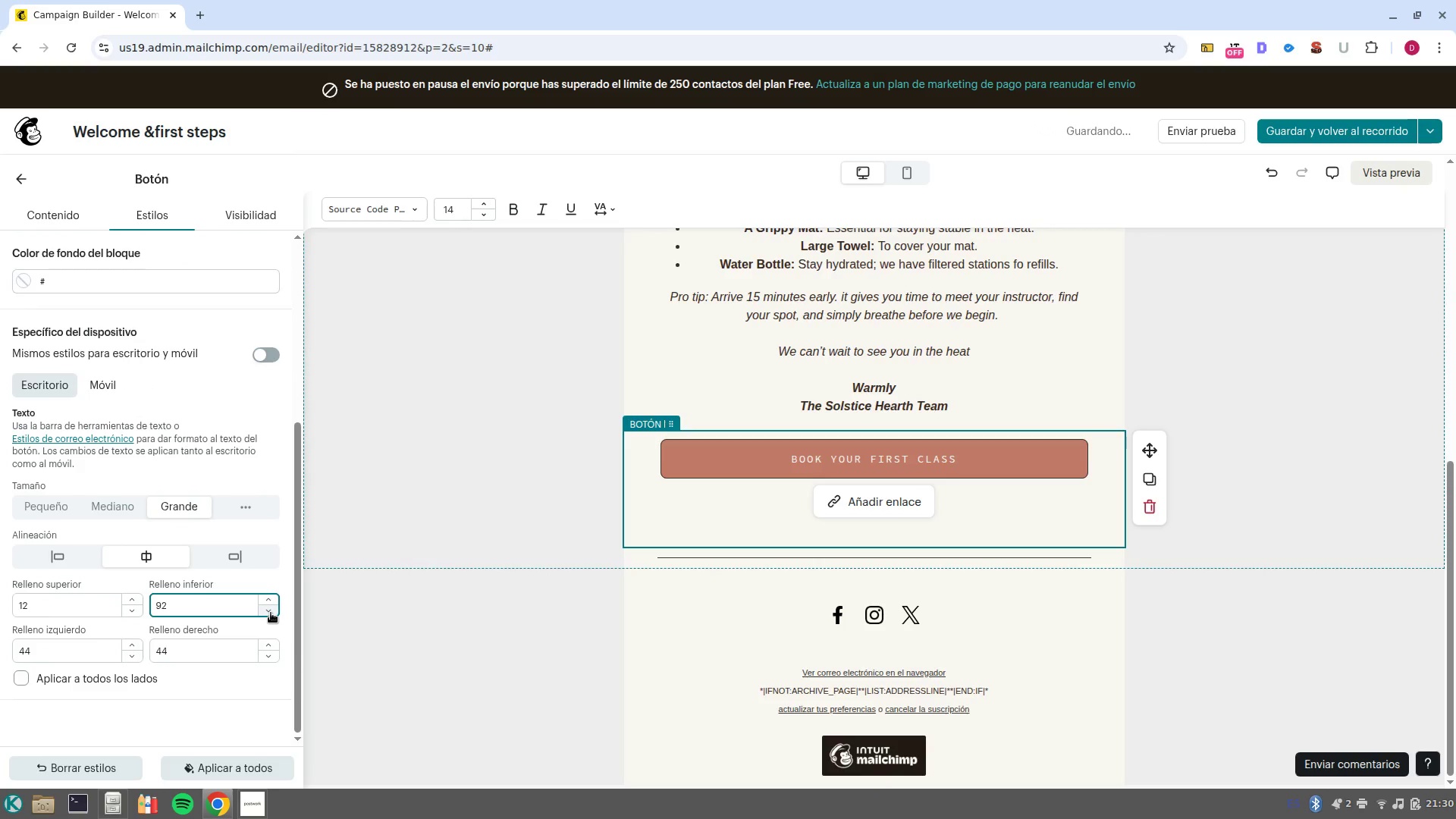 
triple_click([271, 613])
 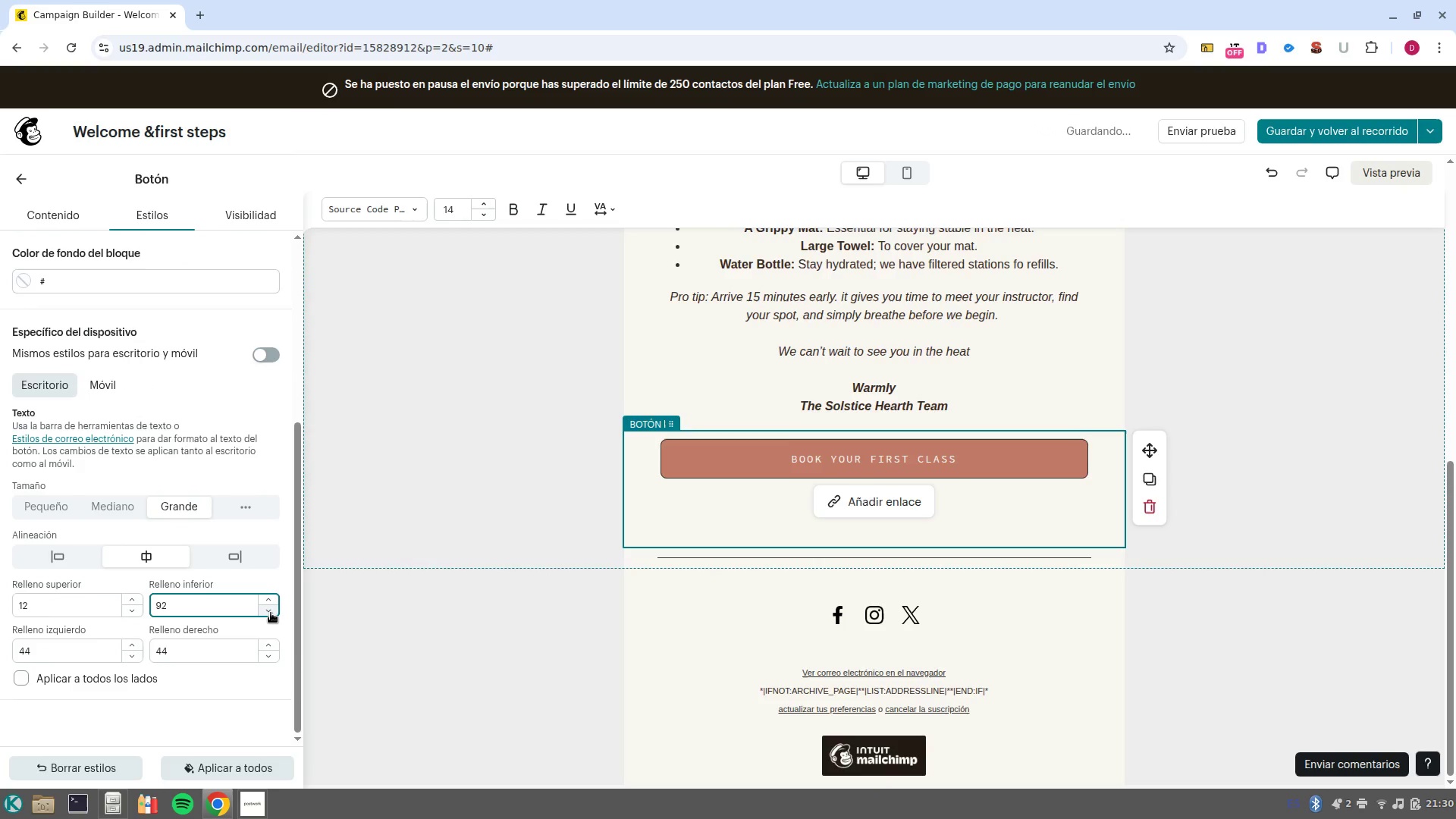 
triple_click([271, 613])
 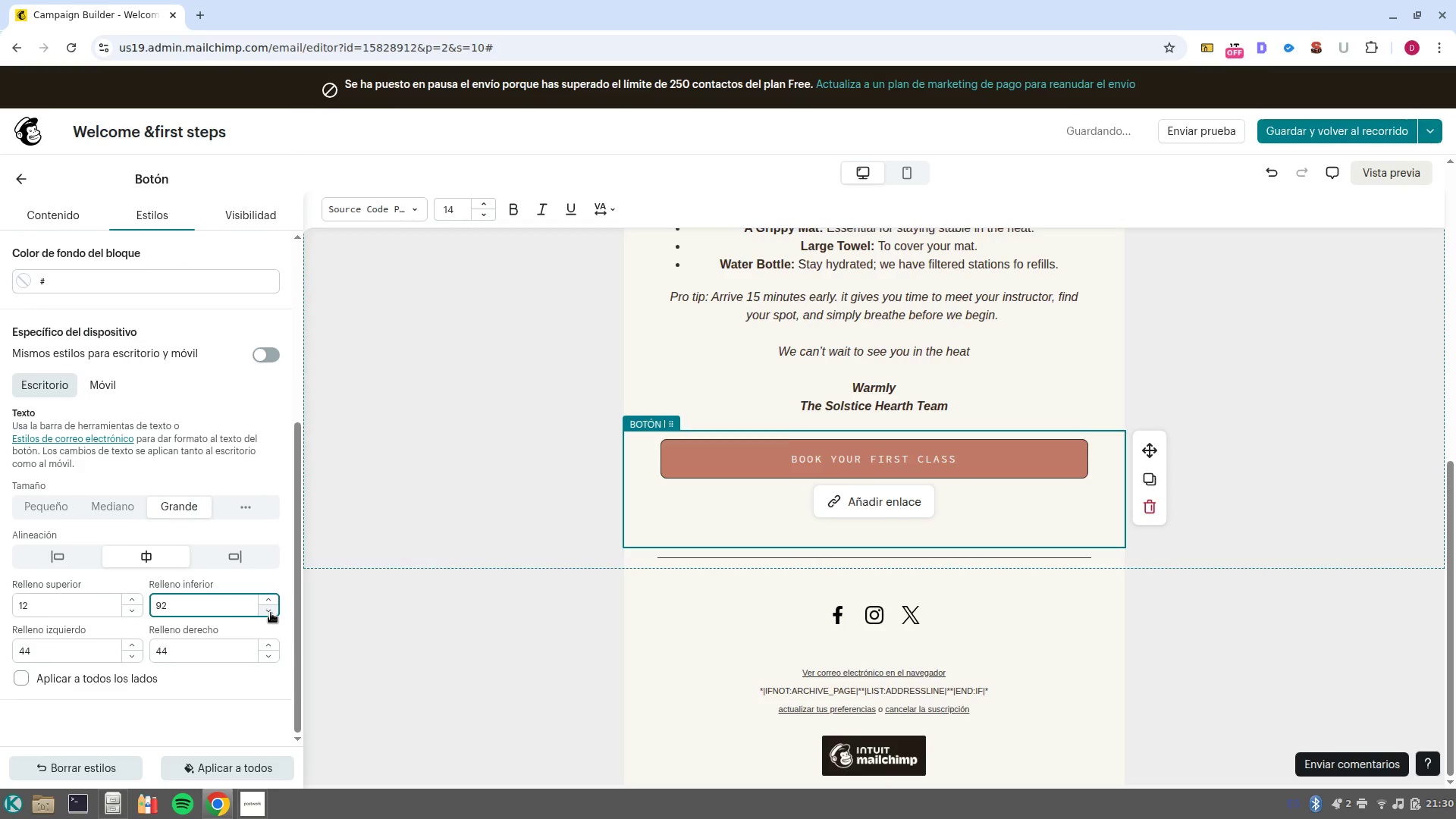 
triple_click([271, 613])
 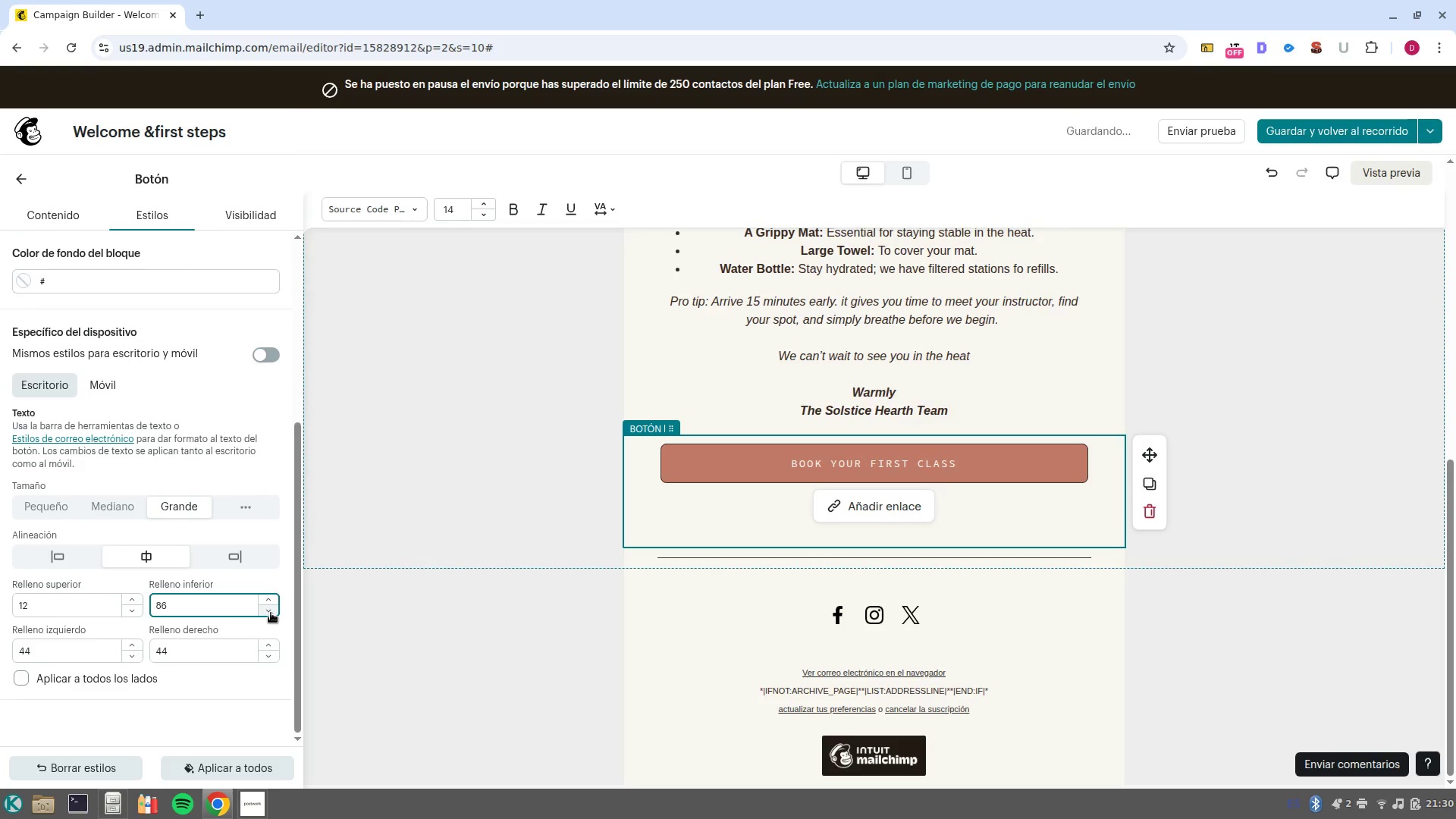 
triple_click([271, 613])
 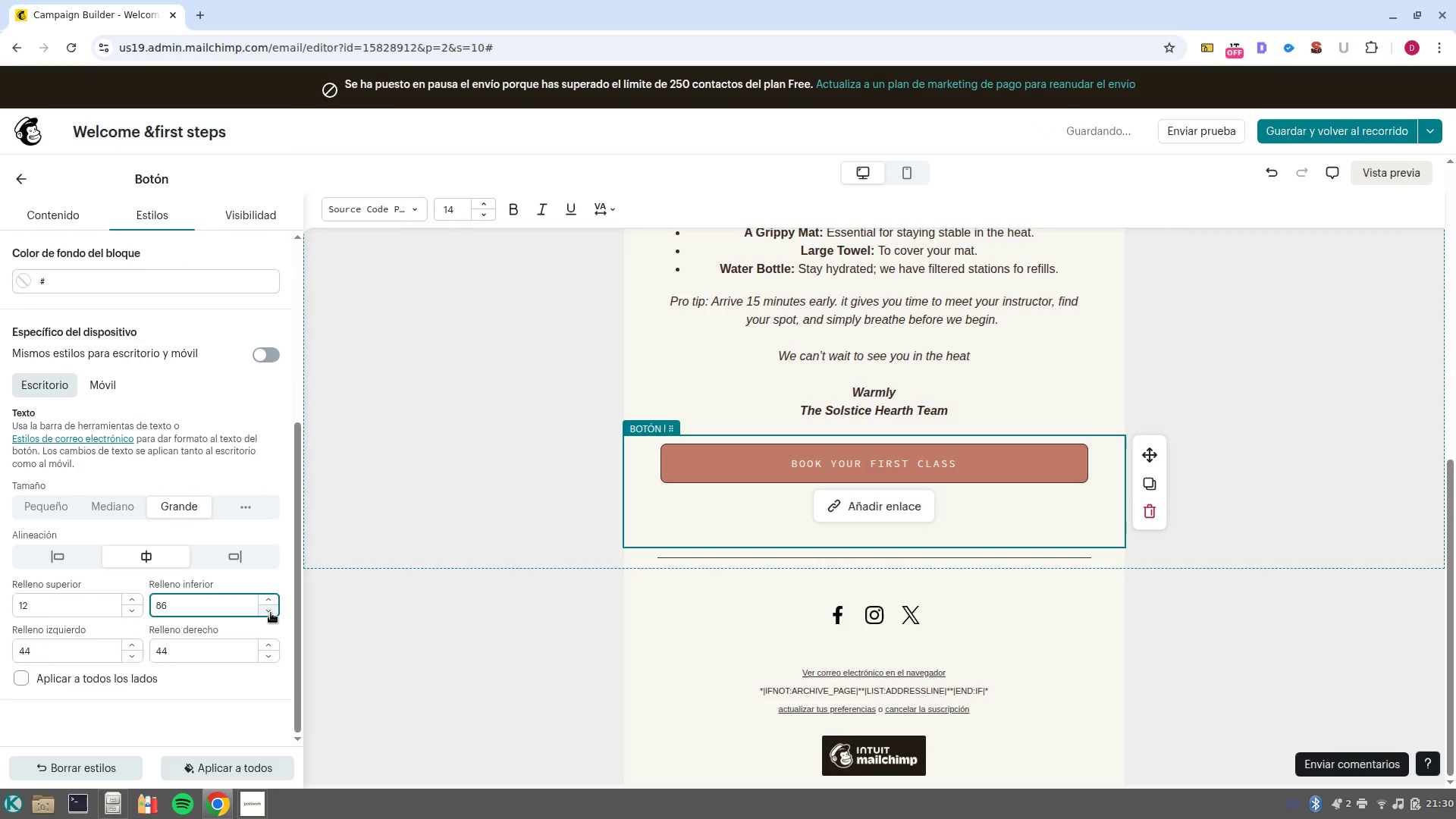 
triple_click([271, 613])
 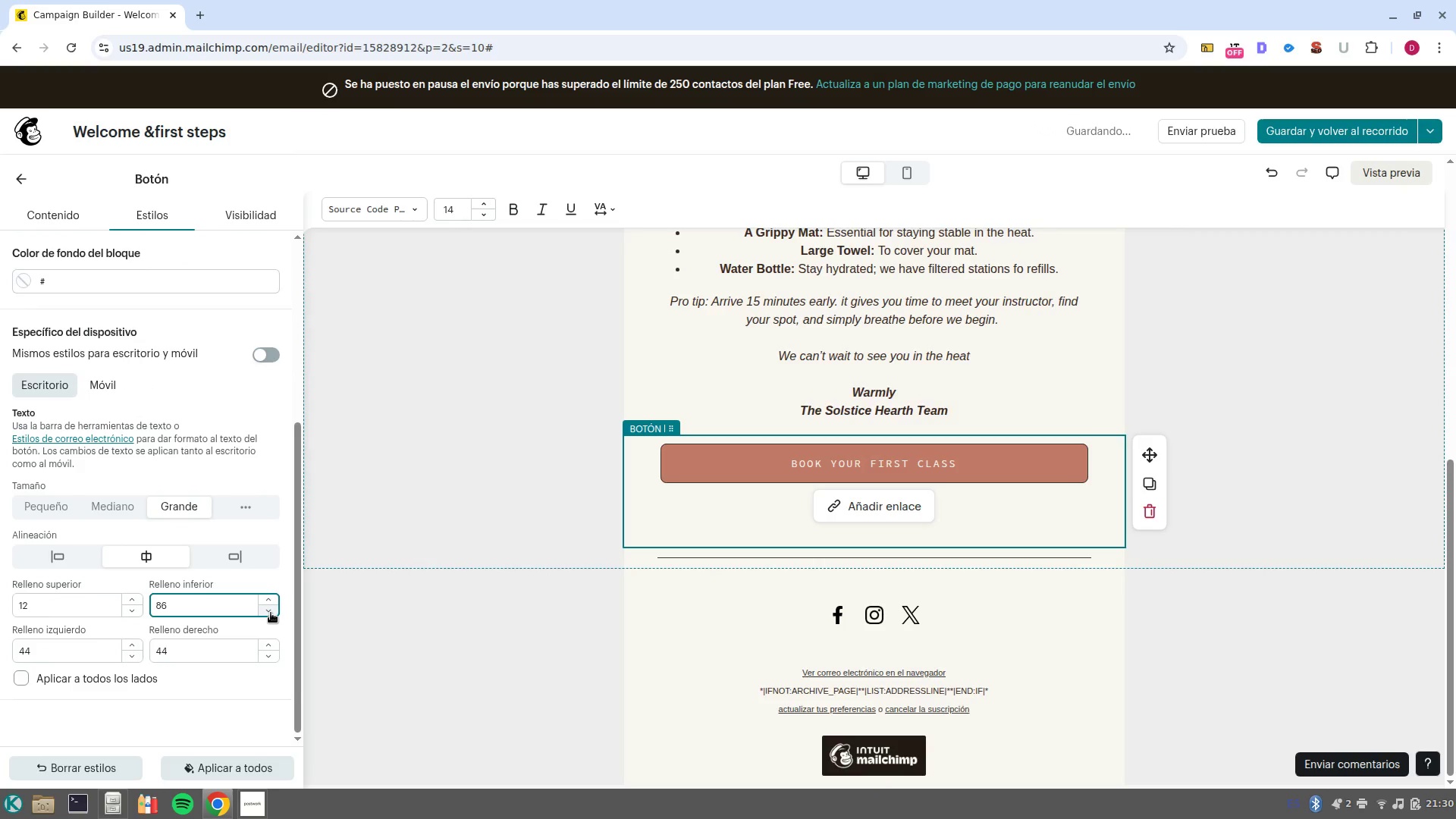 
triple_click([271, 613])
 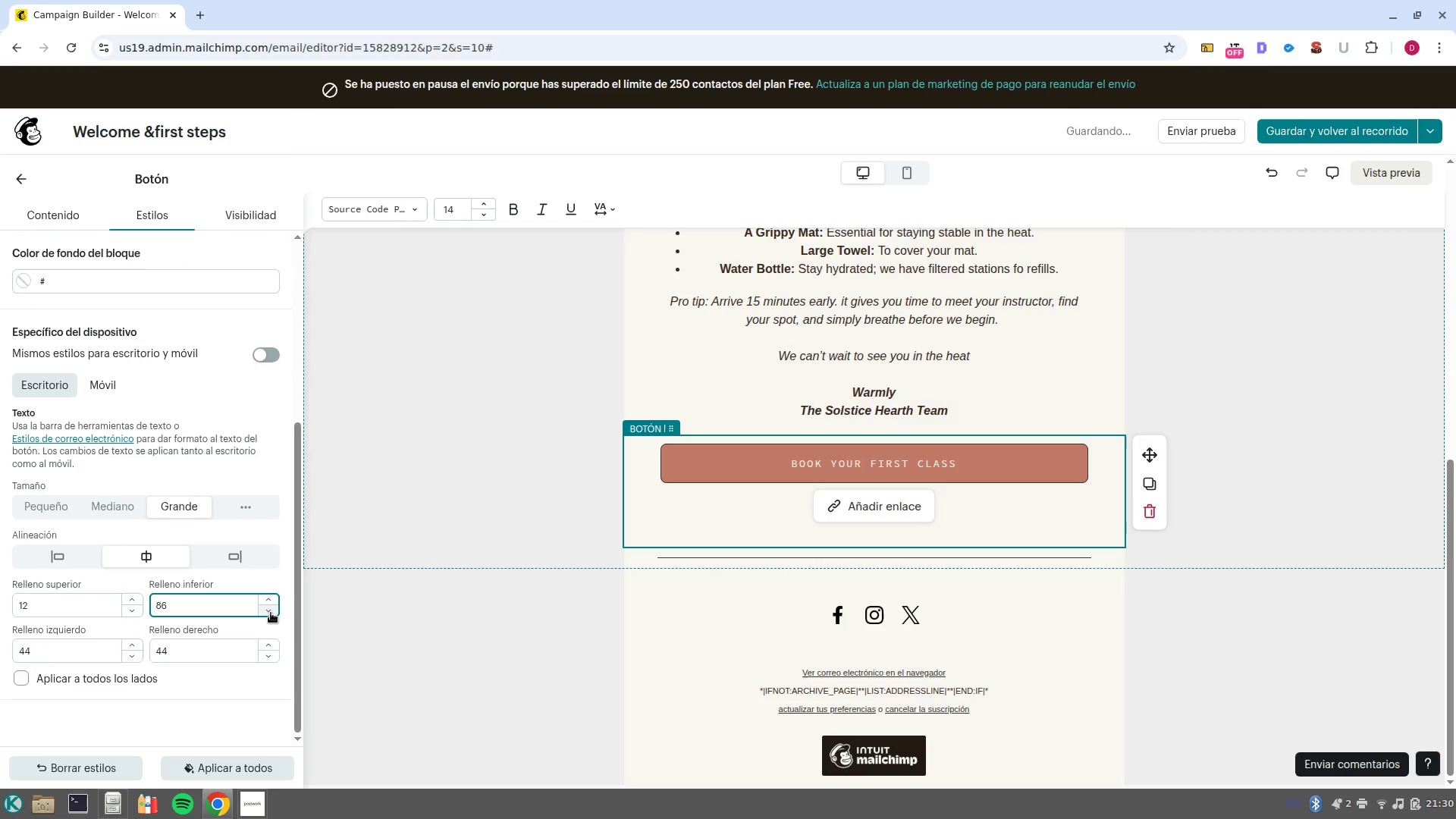 
triple_click([271, 613])
 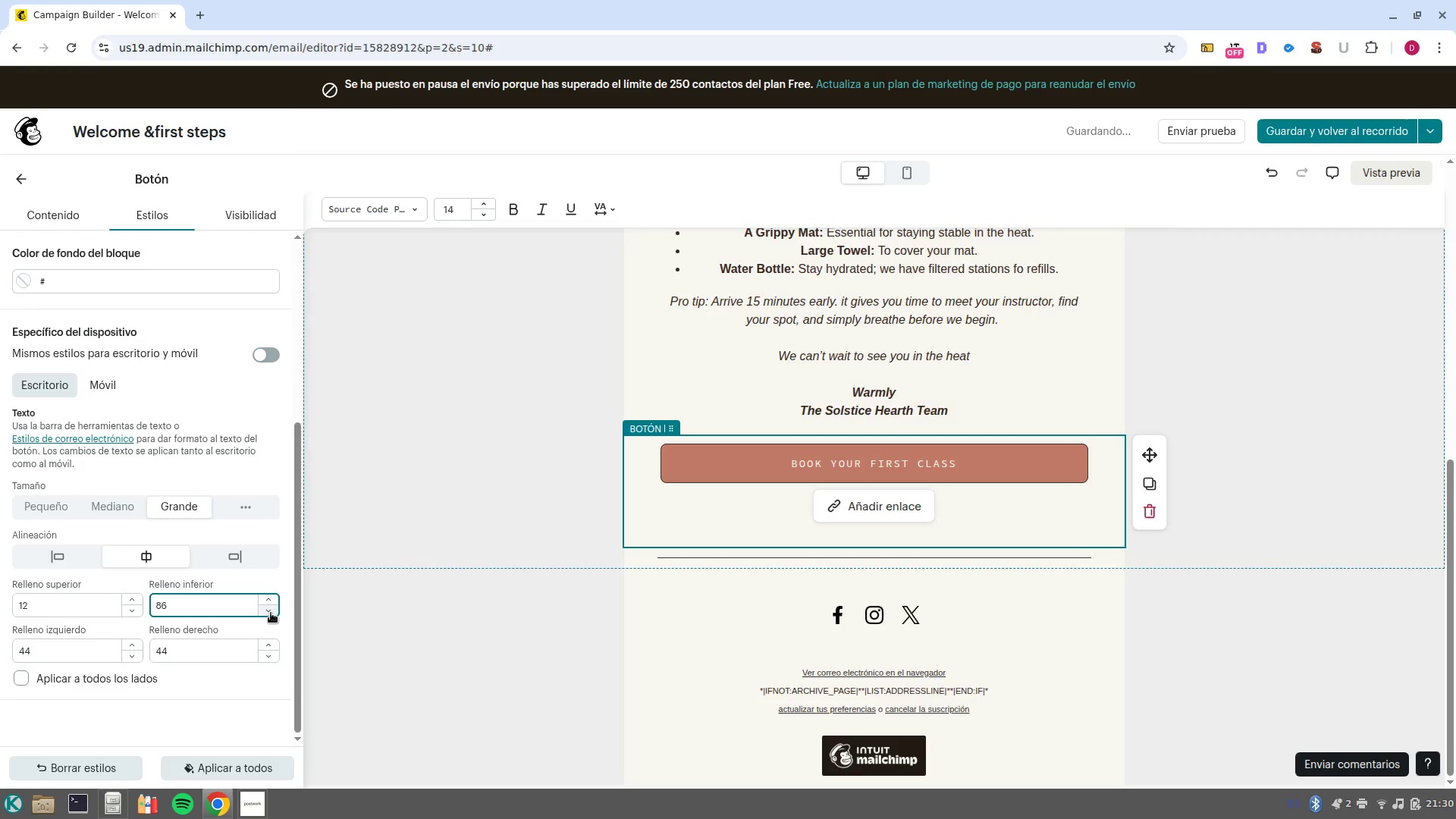 
triple_click([271, 613])
 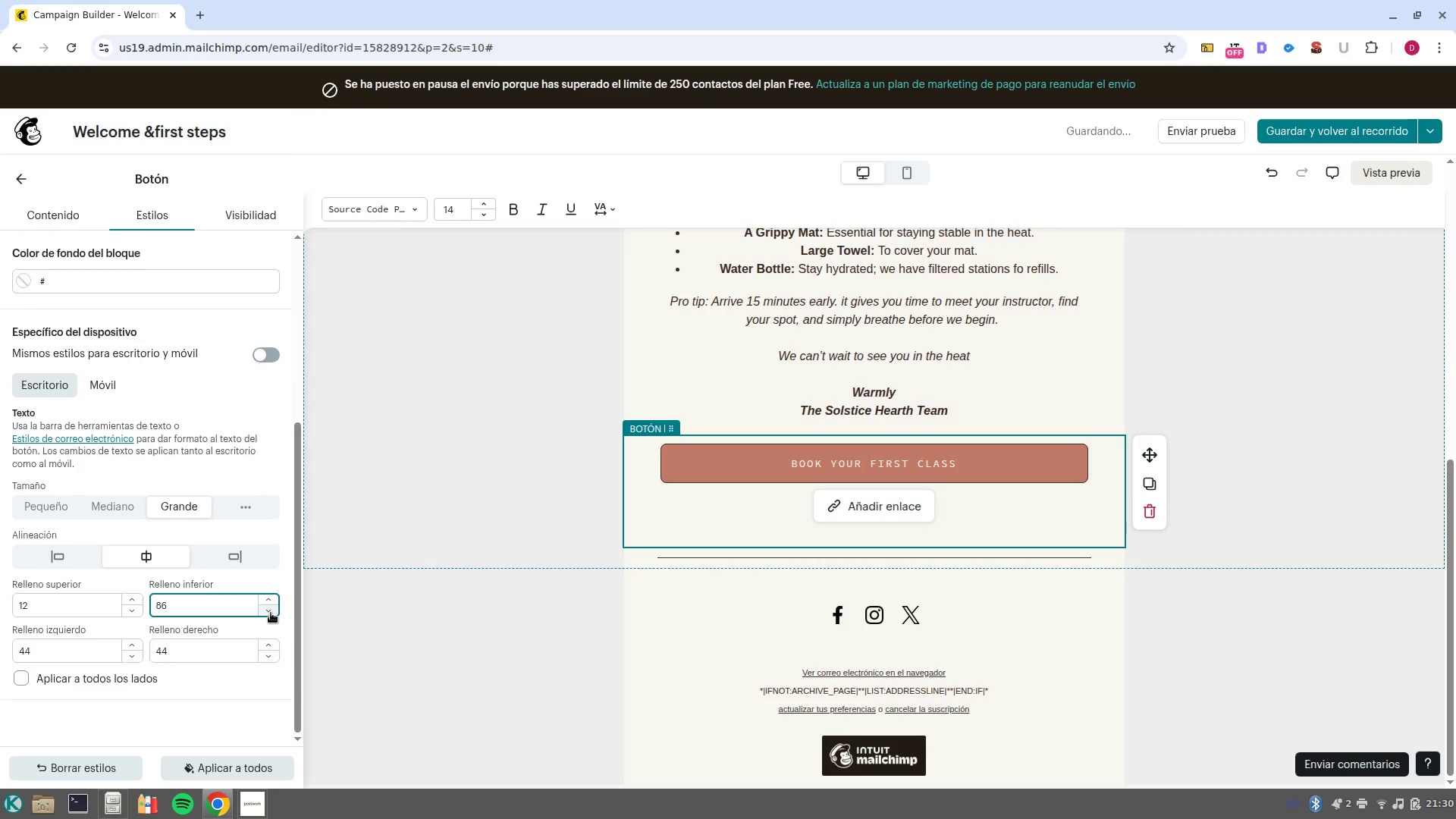 
triple_click([271, 613])
 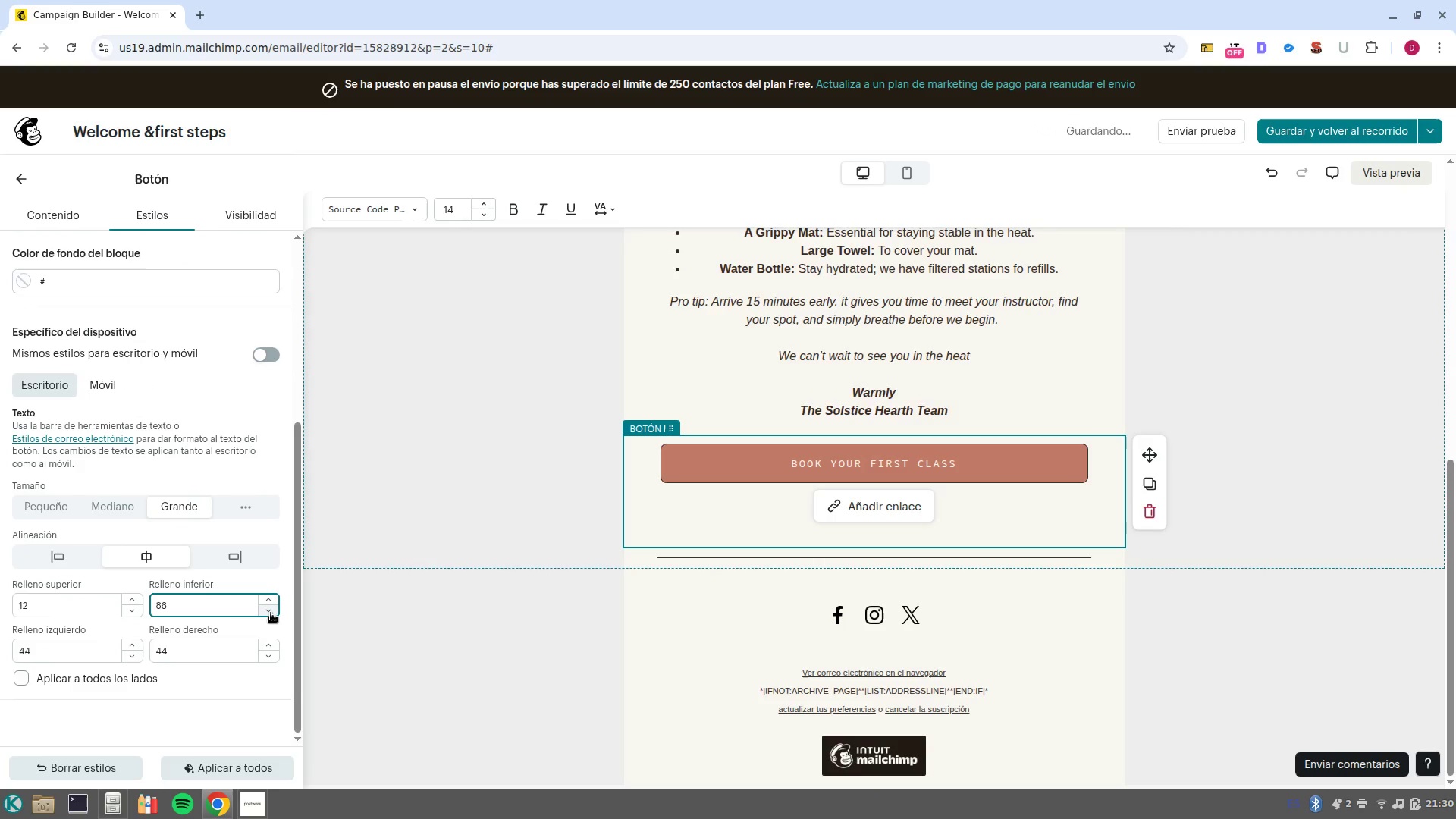 
triple_click([271, 613])
 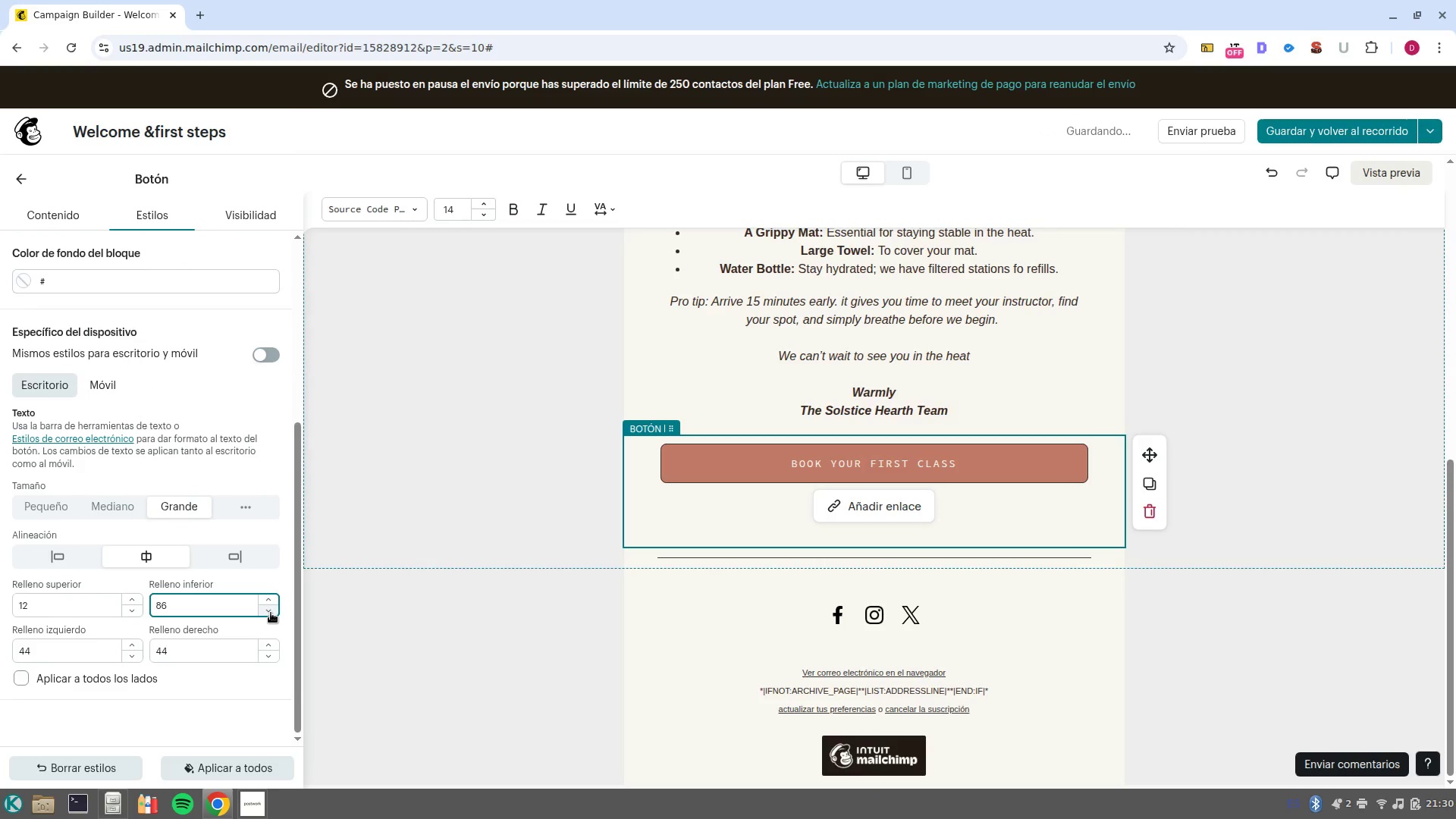 
triple_click([271, 613])
 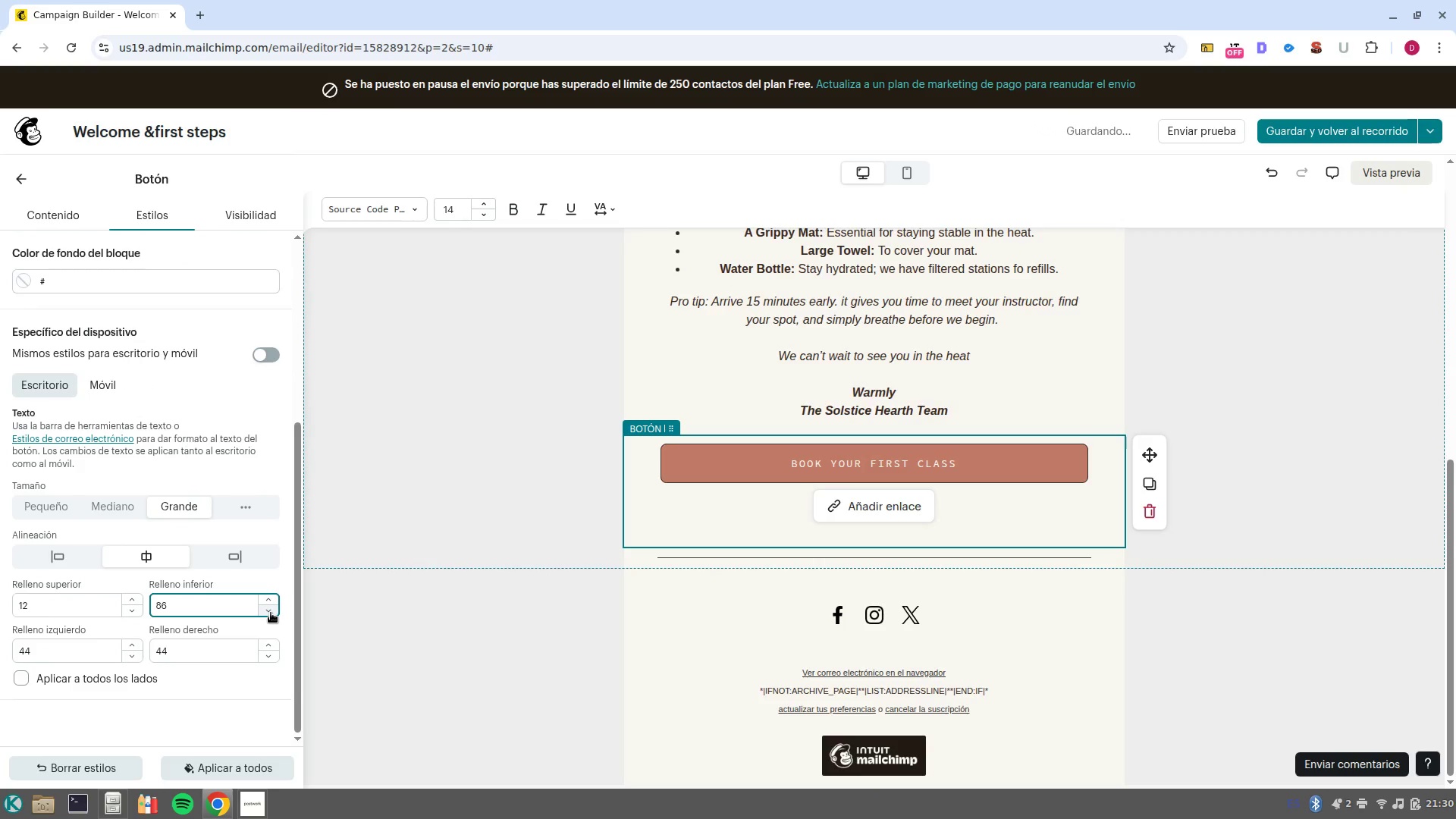 
triple_click([271, 613])
 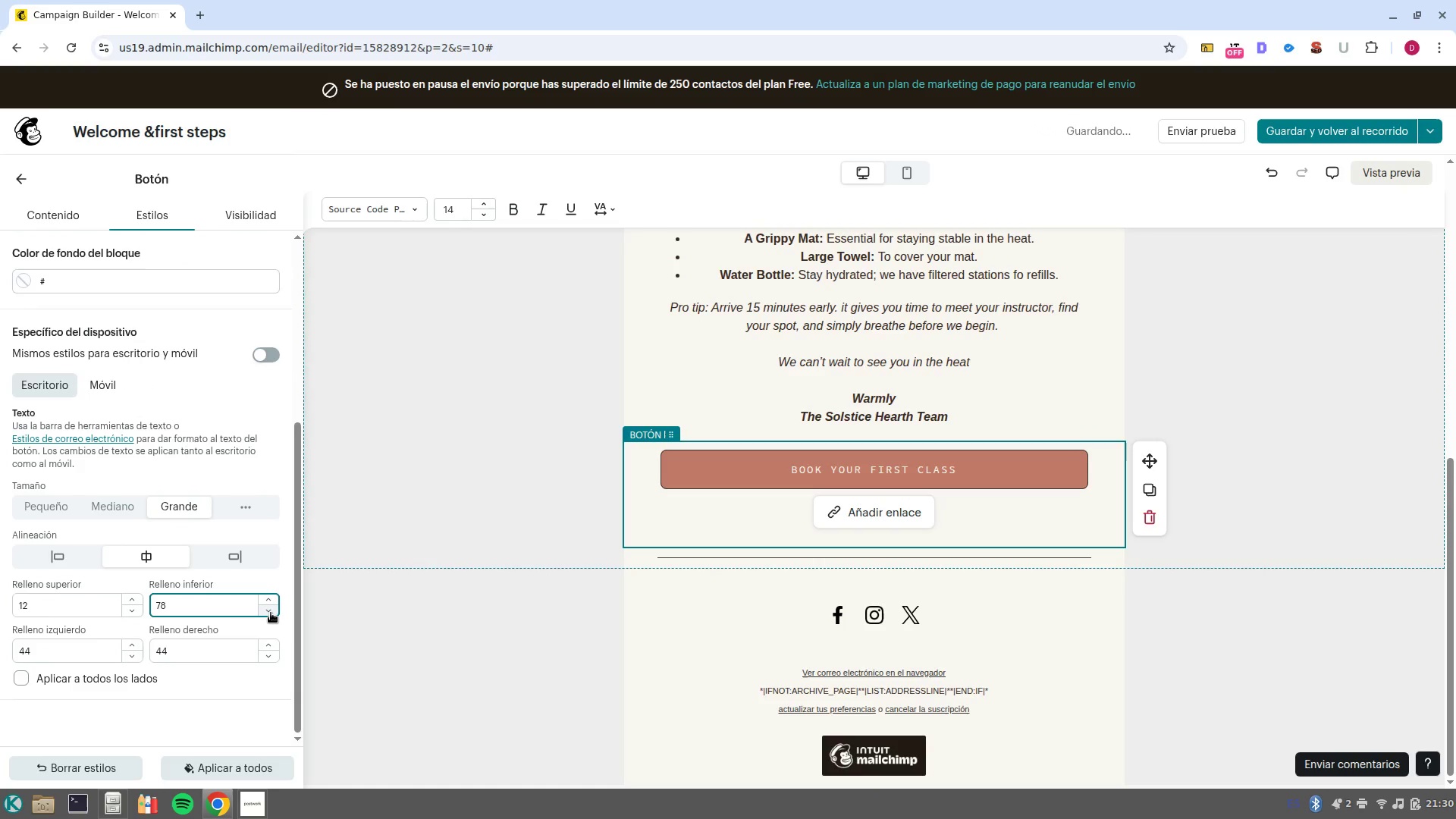 
triple_click([271, 613])
 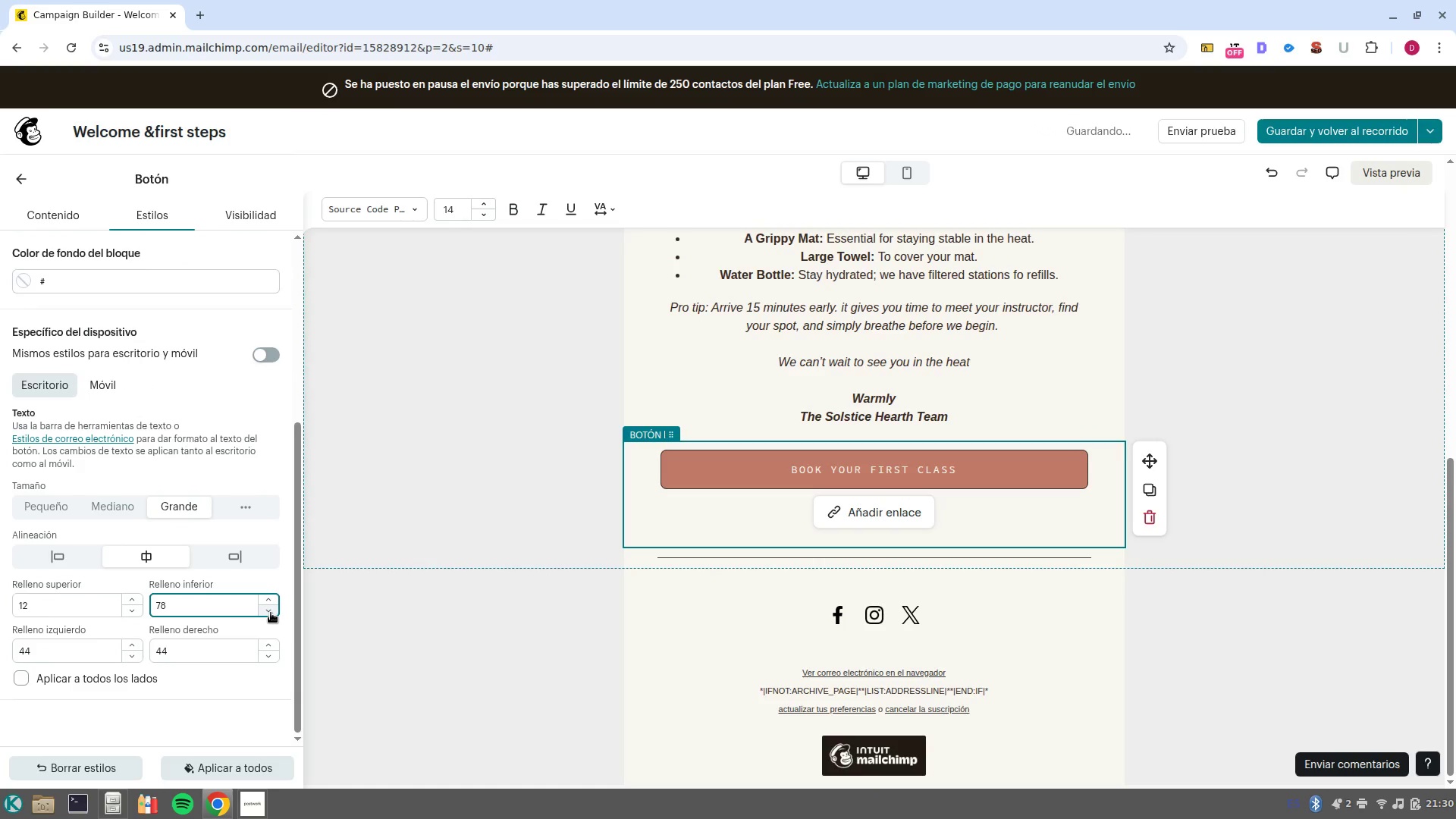 
triple_click([271, 613])
 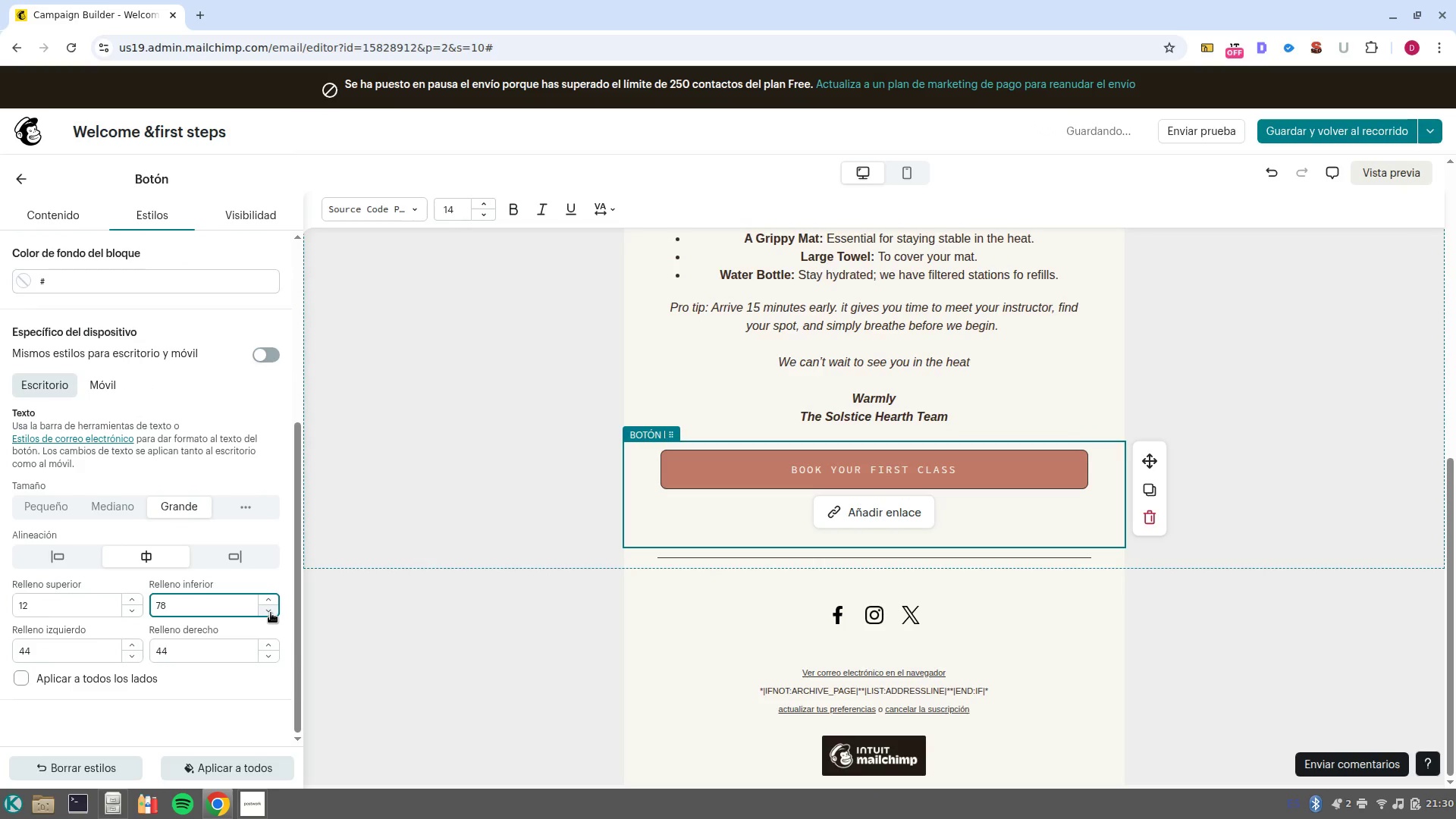 
triple_click([271, 613])
 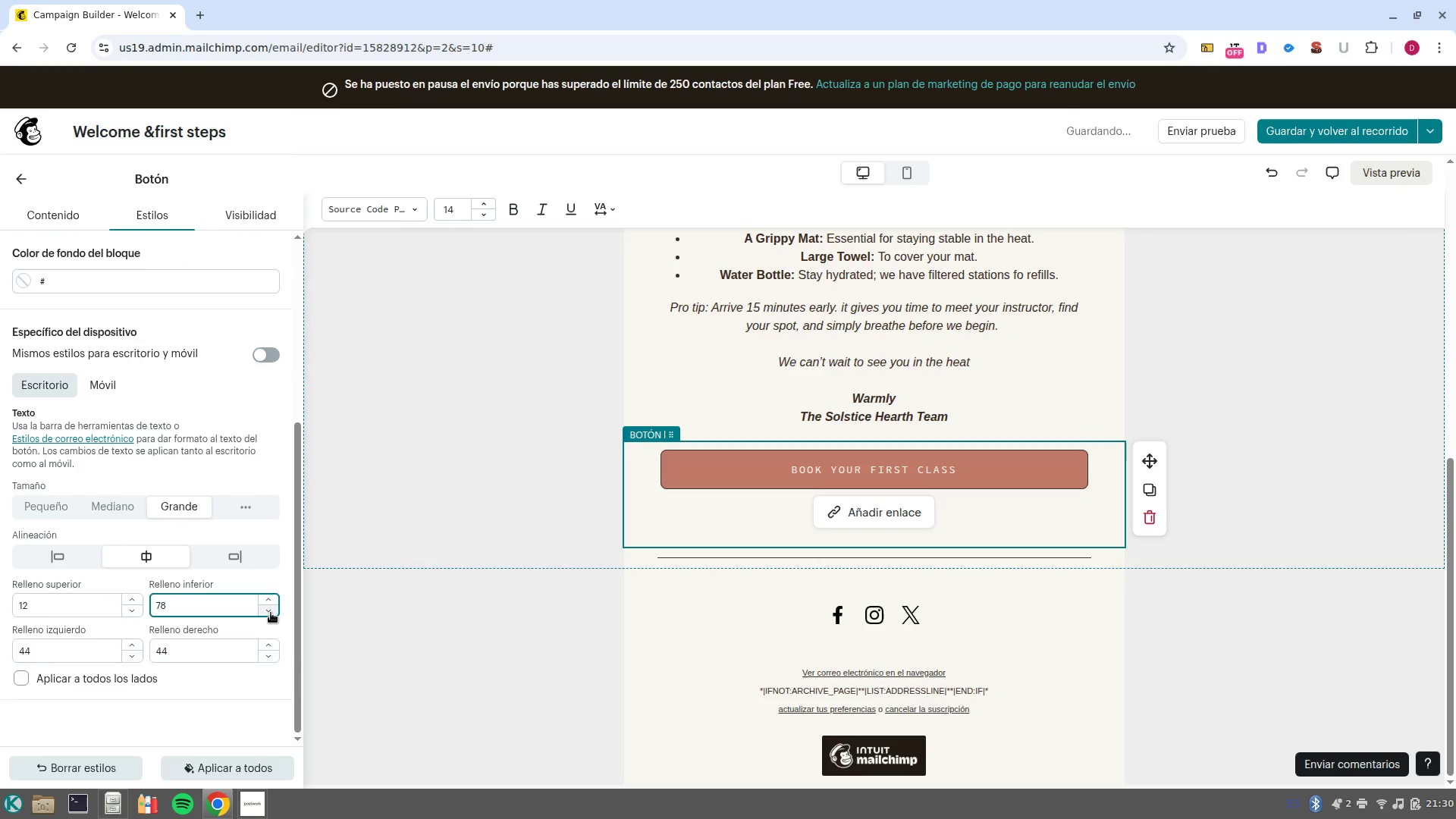 
triple_click([271, 613])
 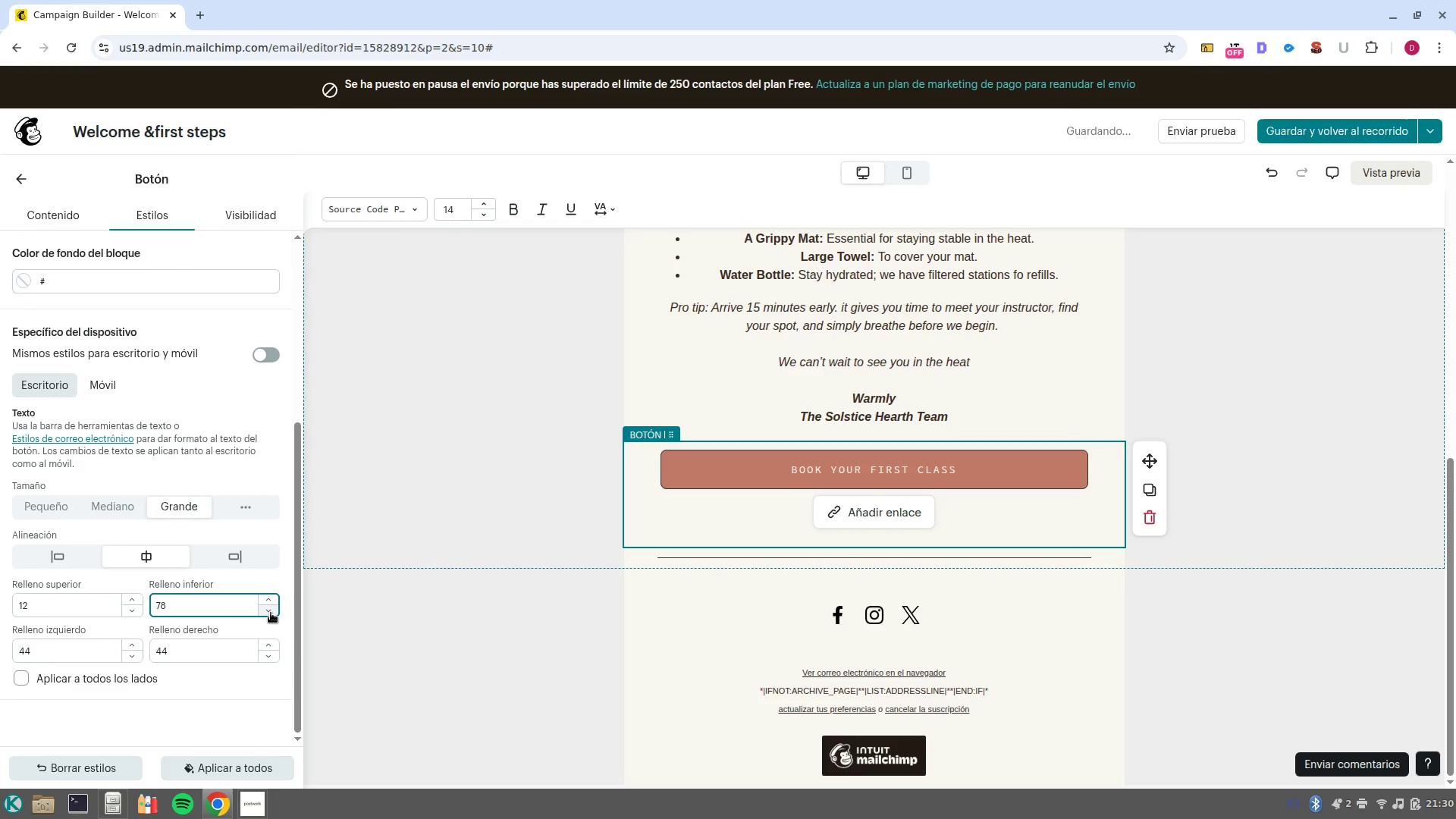 
triple_click([271, 613])
 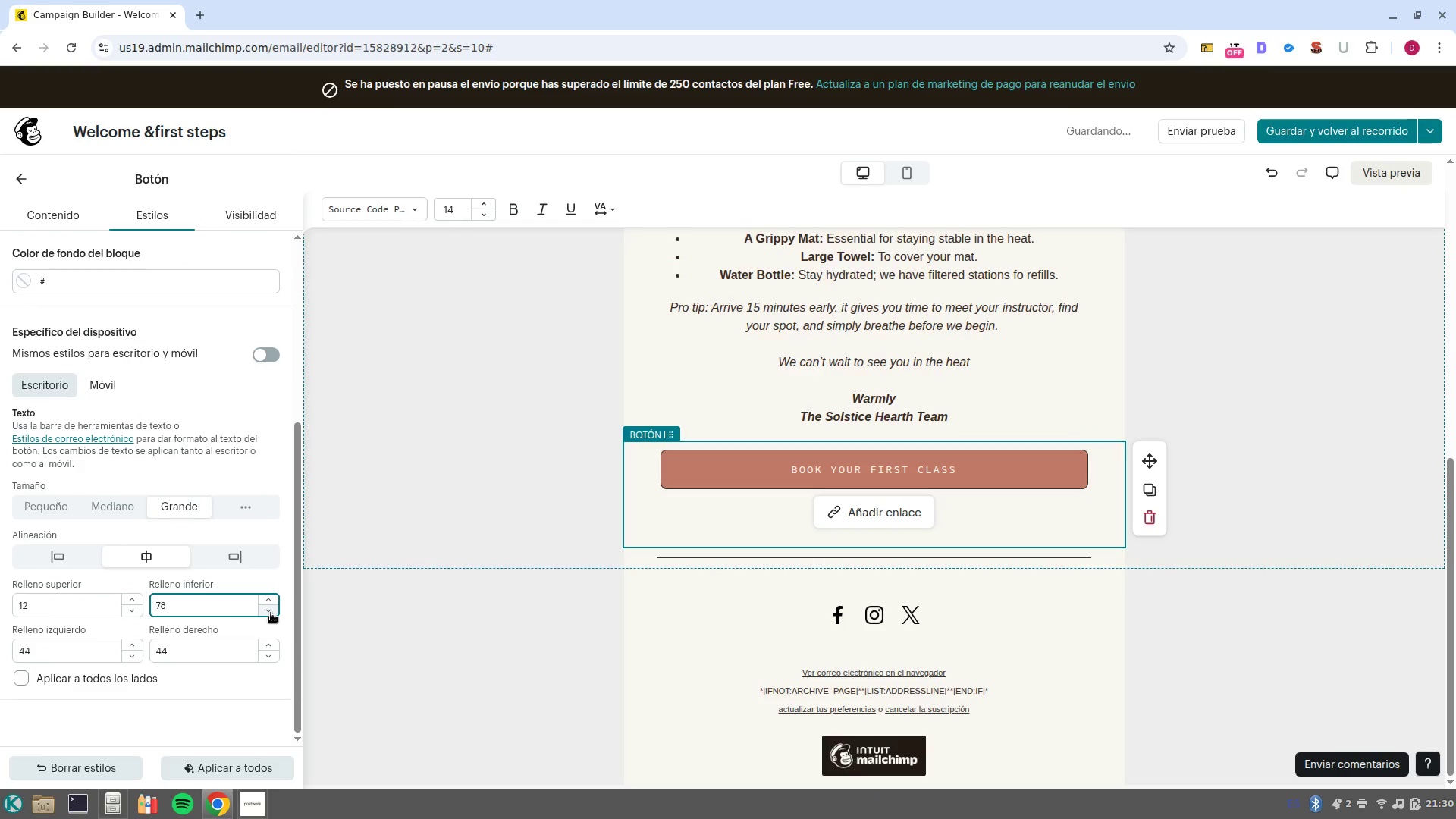 
triple_click([271, 613])
 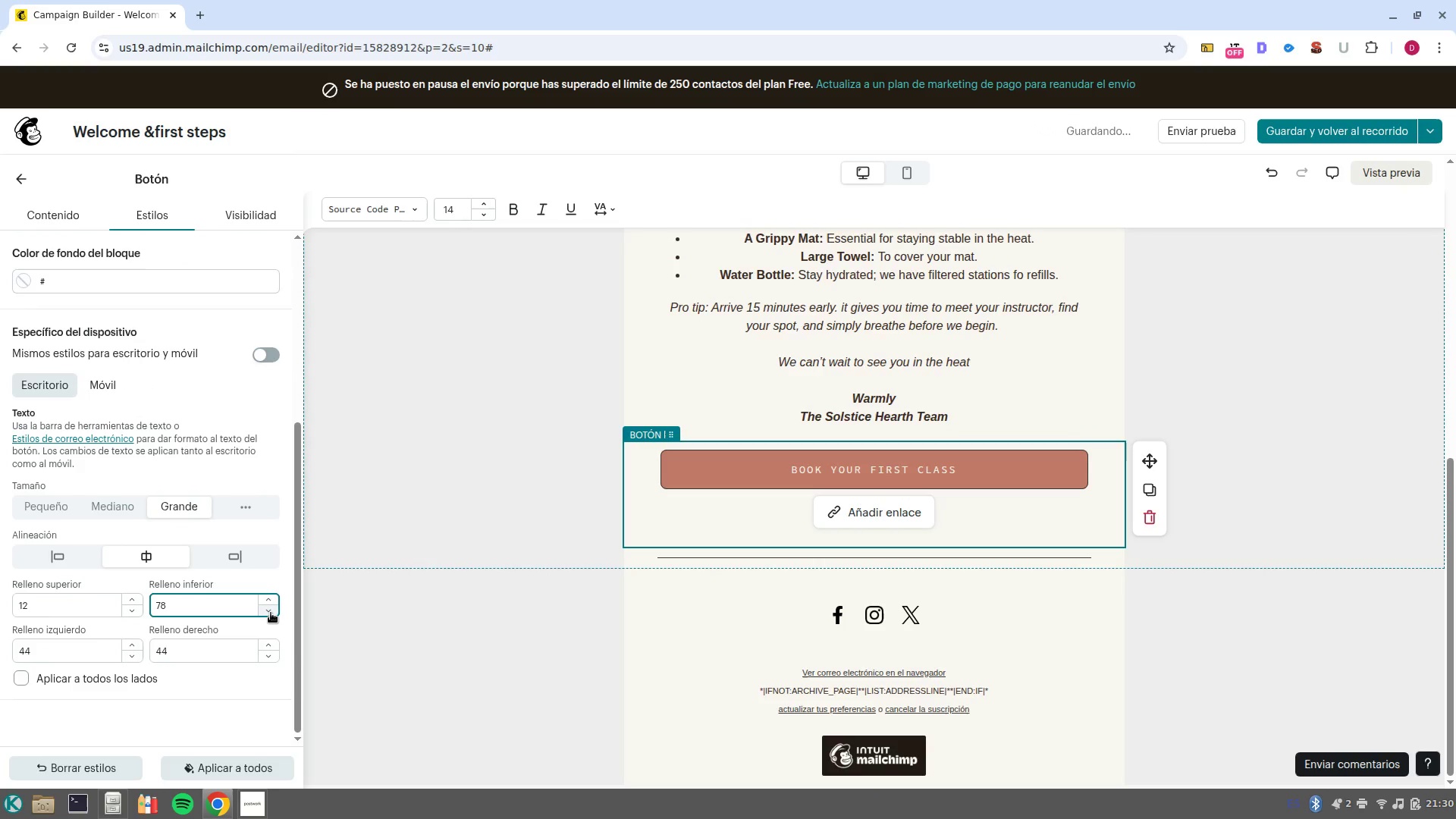 
triple_click([271, 613])
 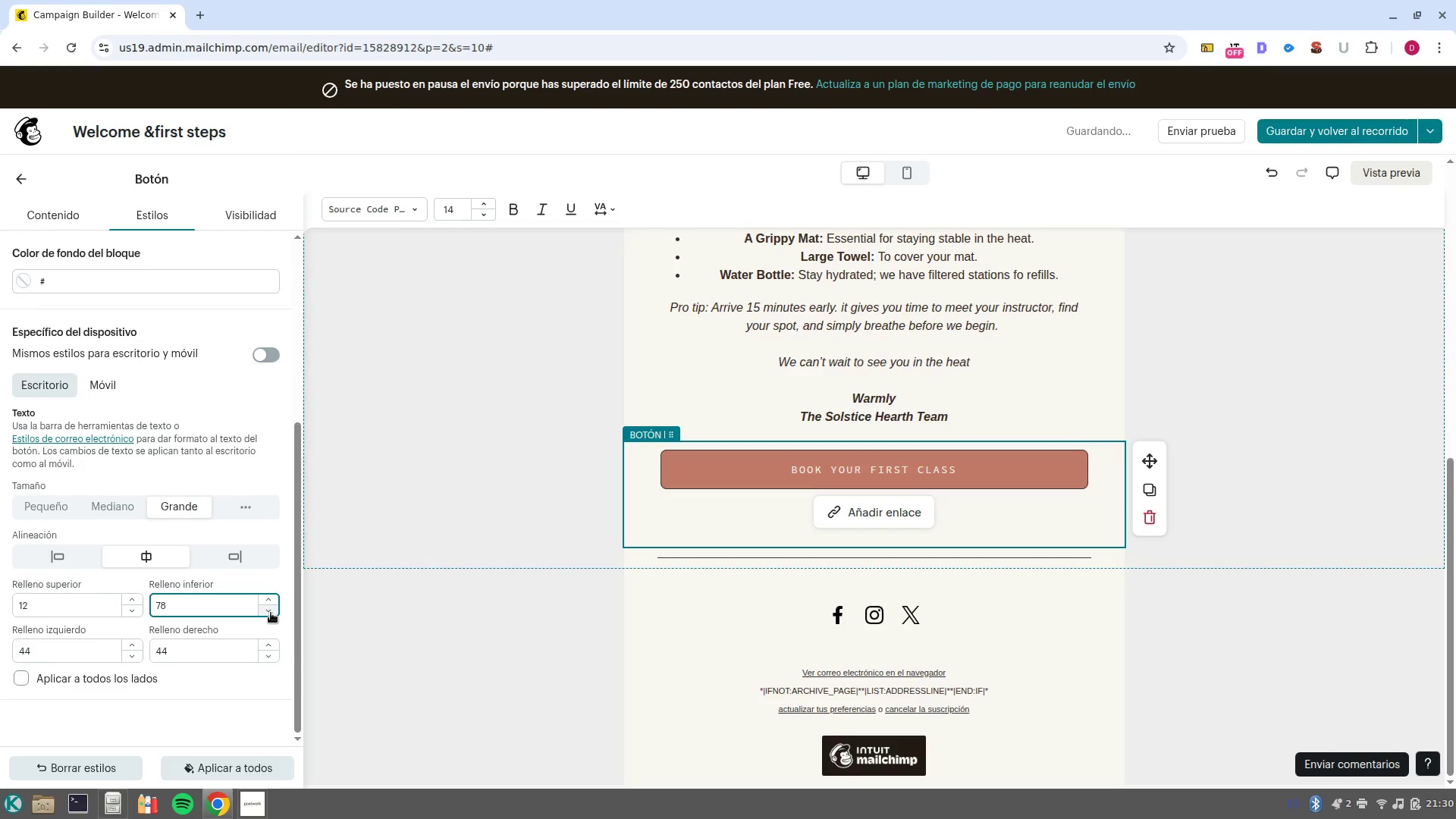 
triple_click([271, 613])
 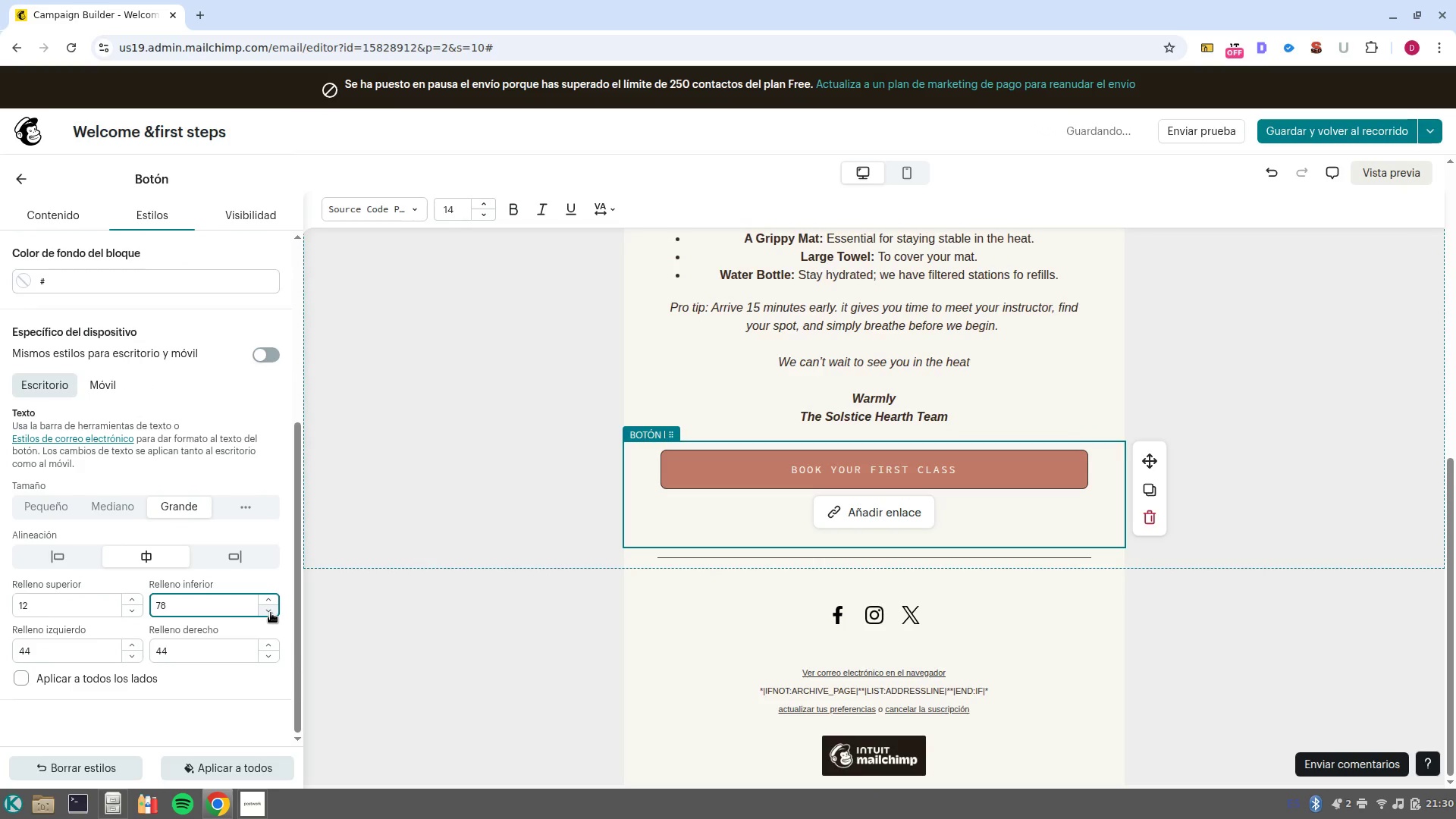 
triple_click([271, 613])
 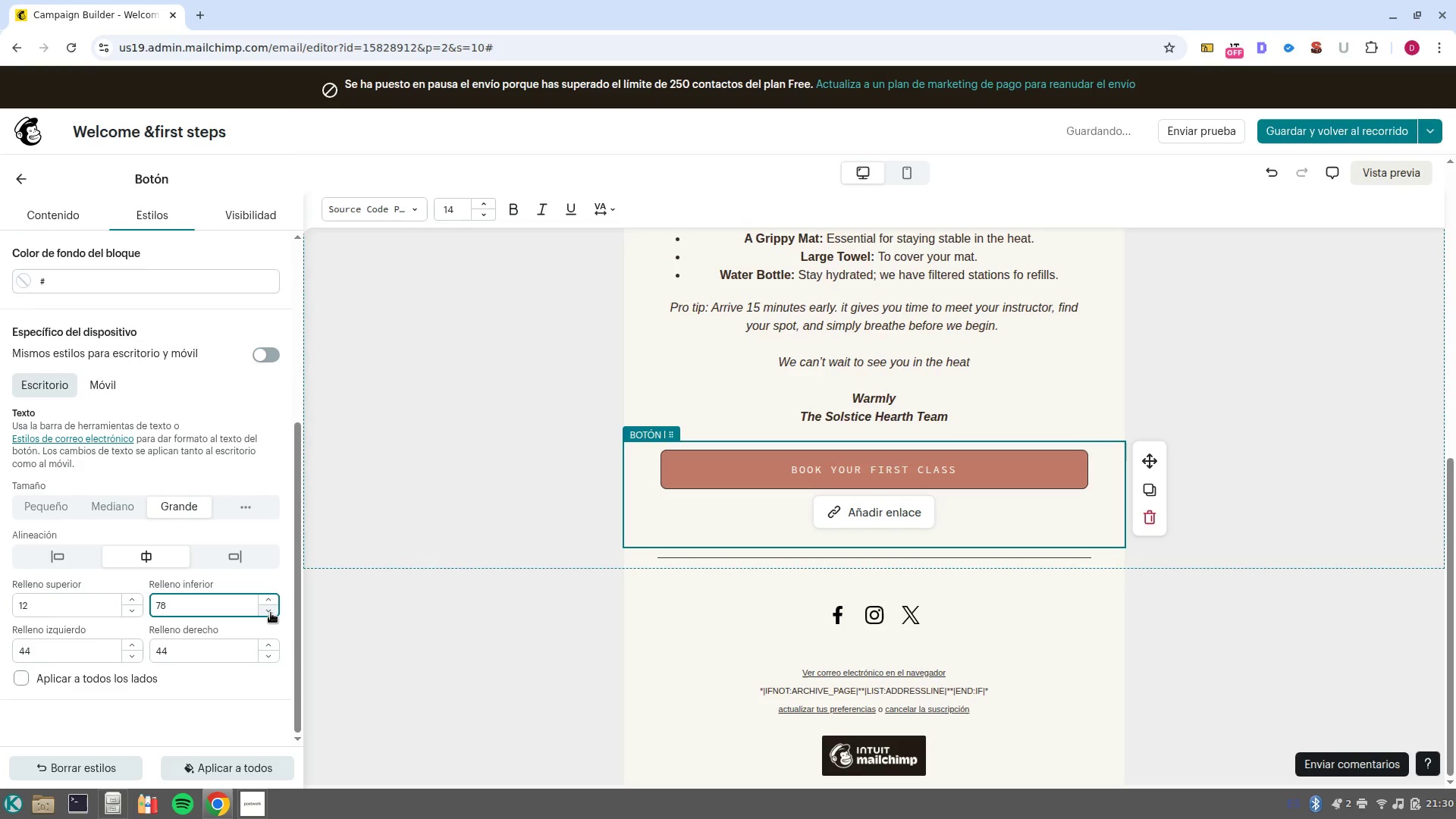 
triple_click([271, 613])
 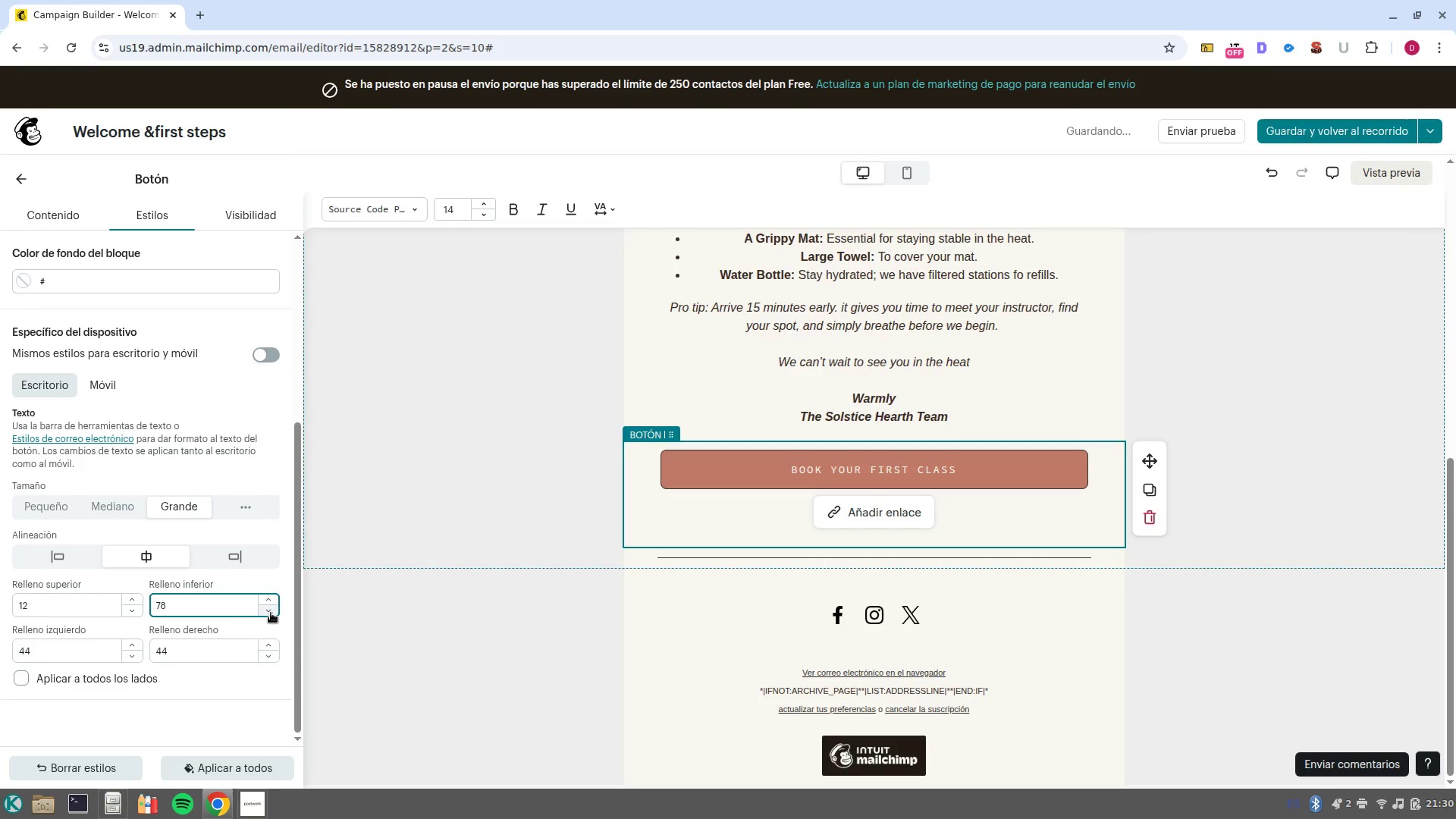 
triple_click([271, 613])
 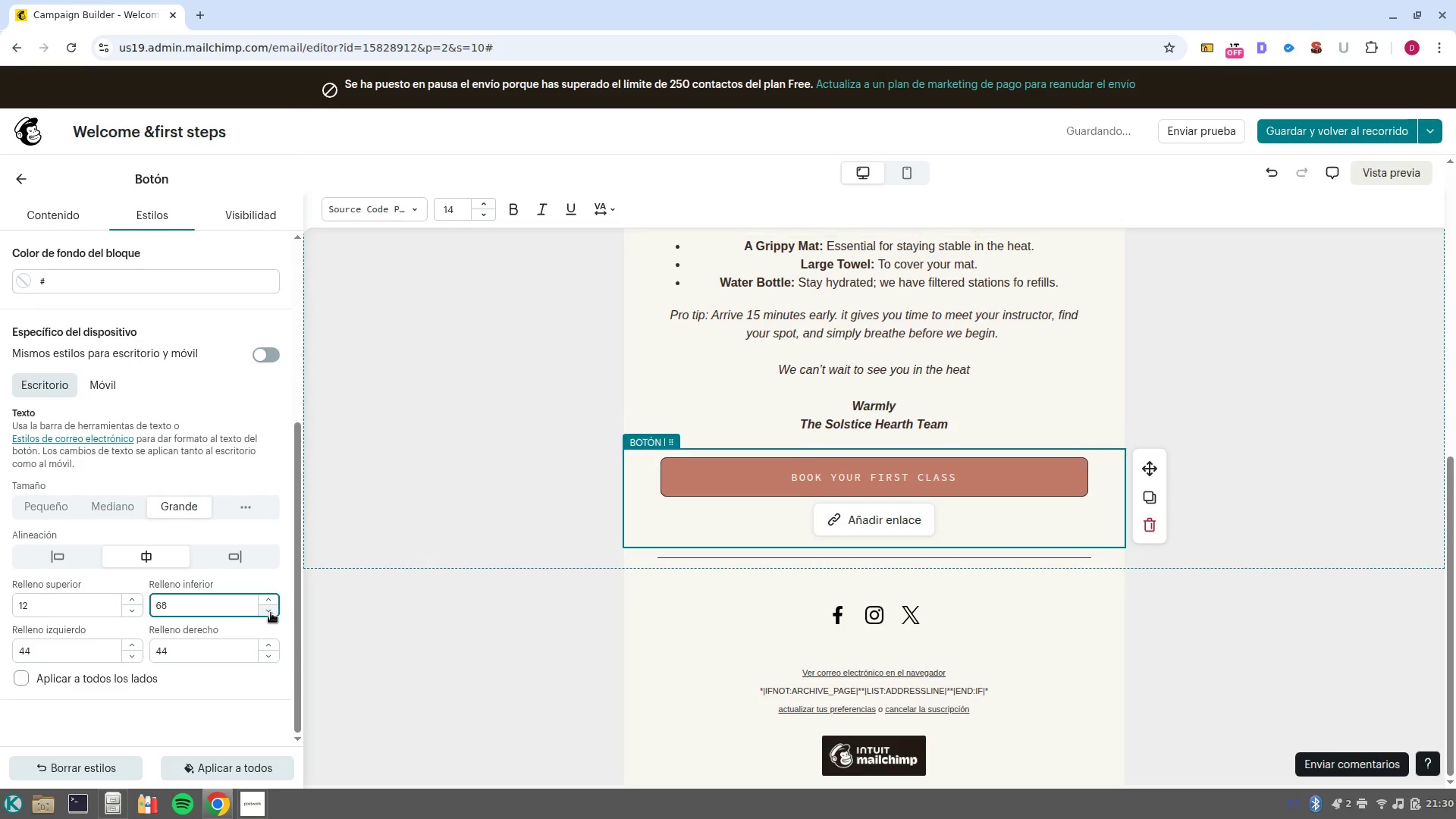 
triple_click([271, 613])
 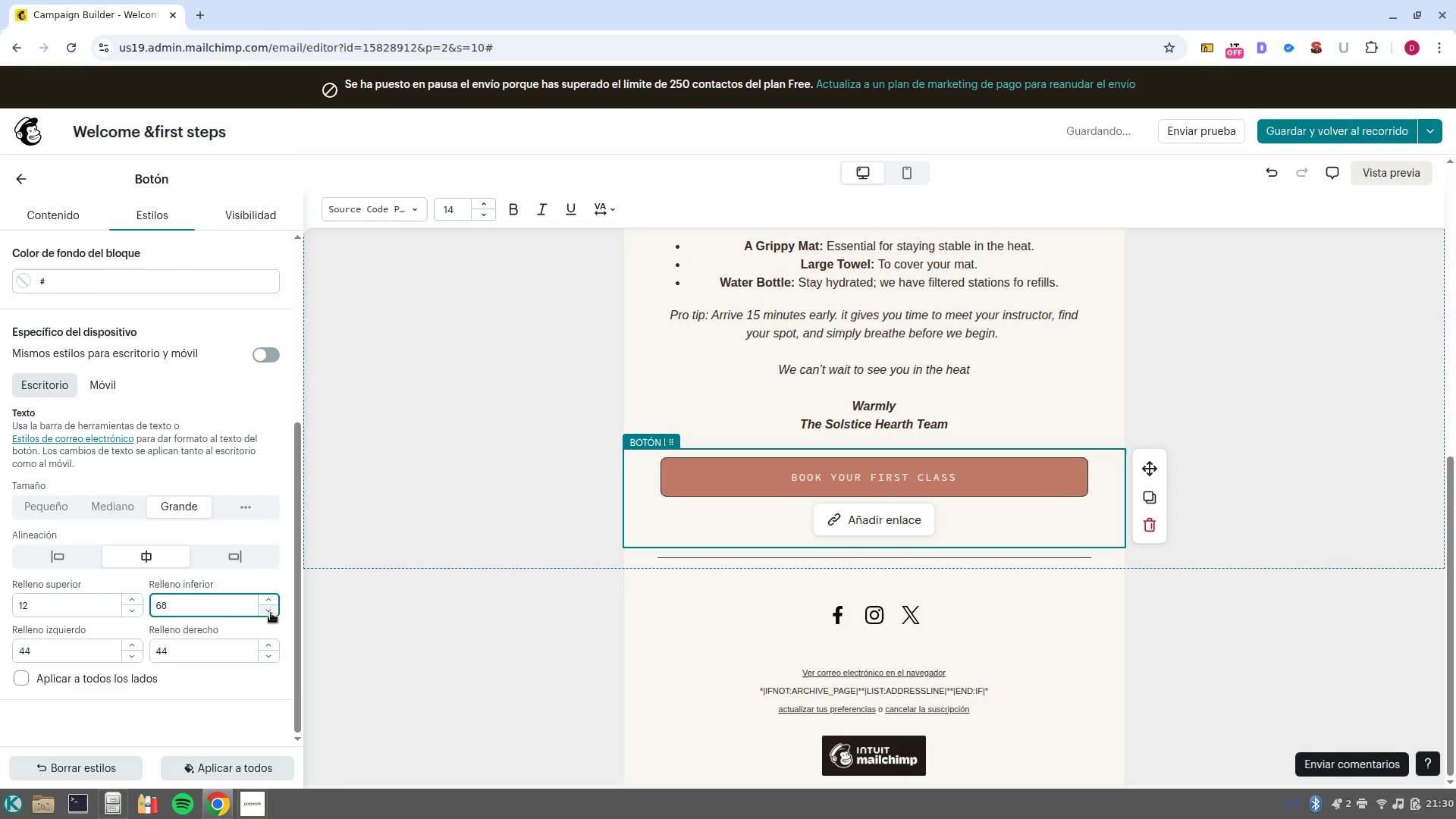 
triple_click([271, 613])
 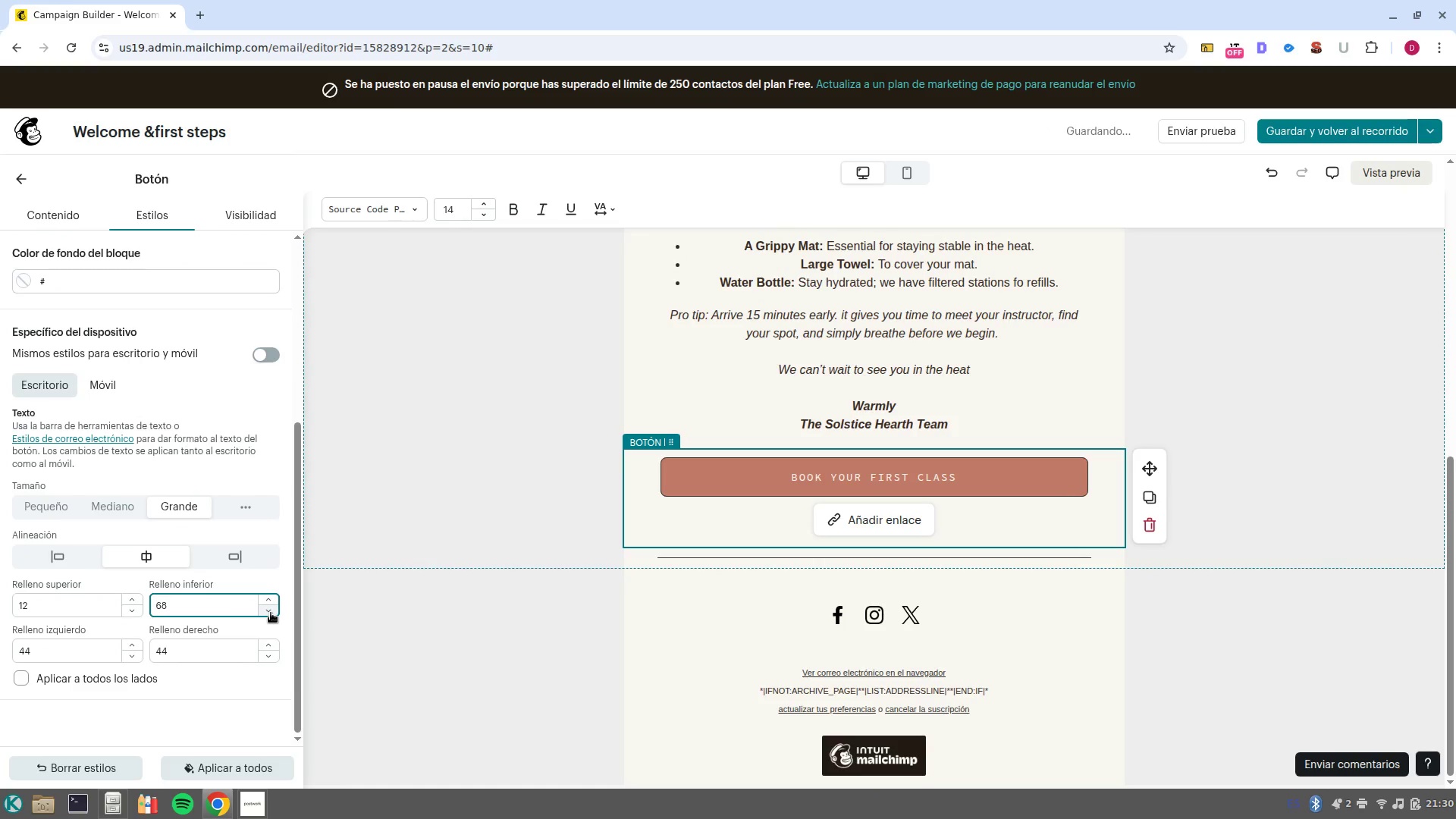 
triple_click([271, 613])
 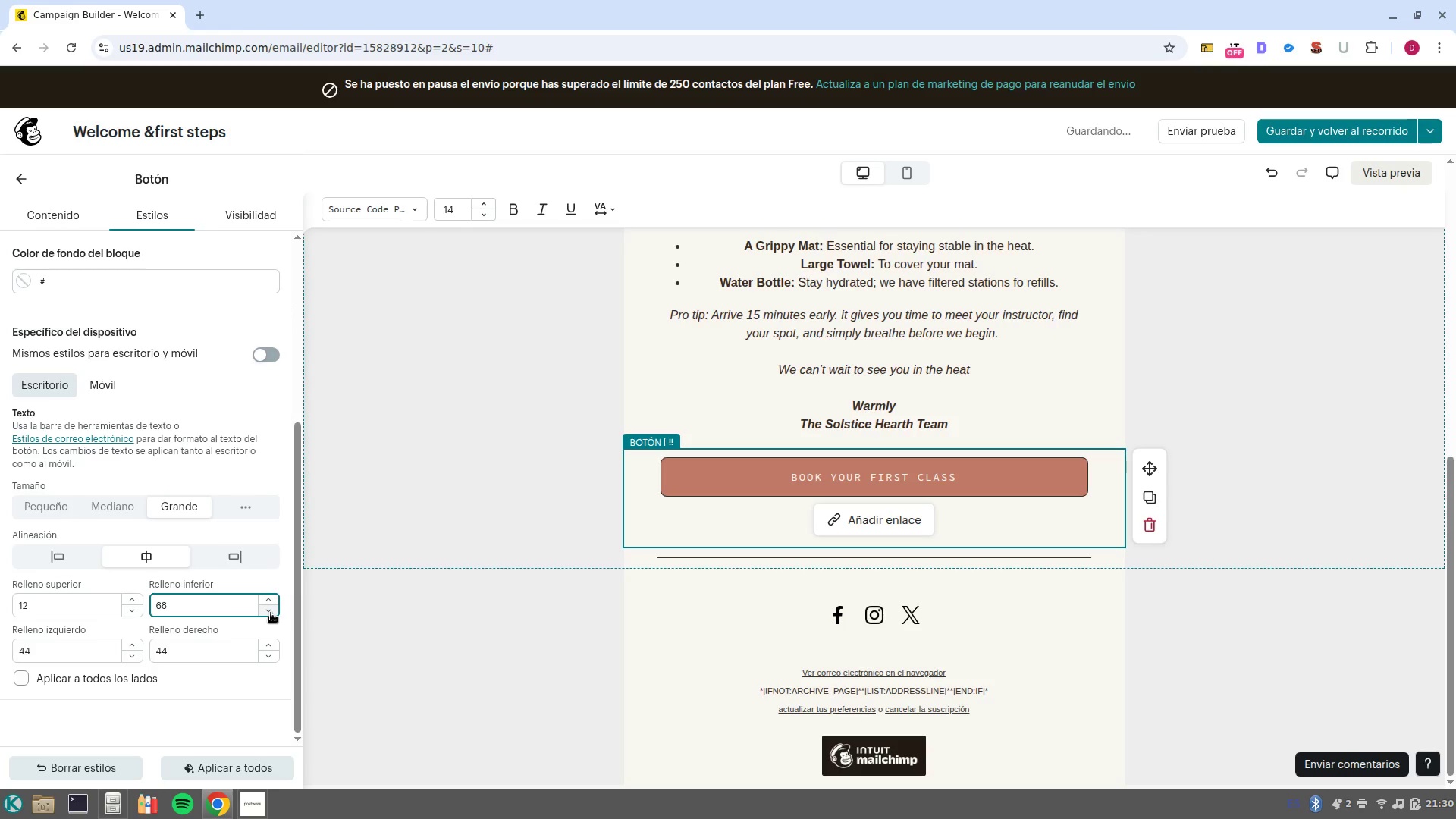 
triple_click([271, 613])
 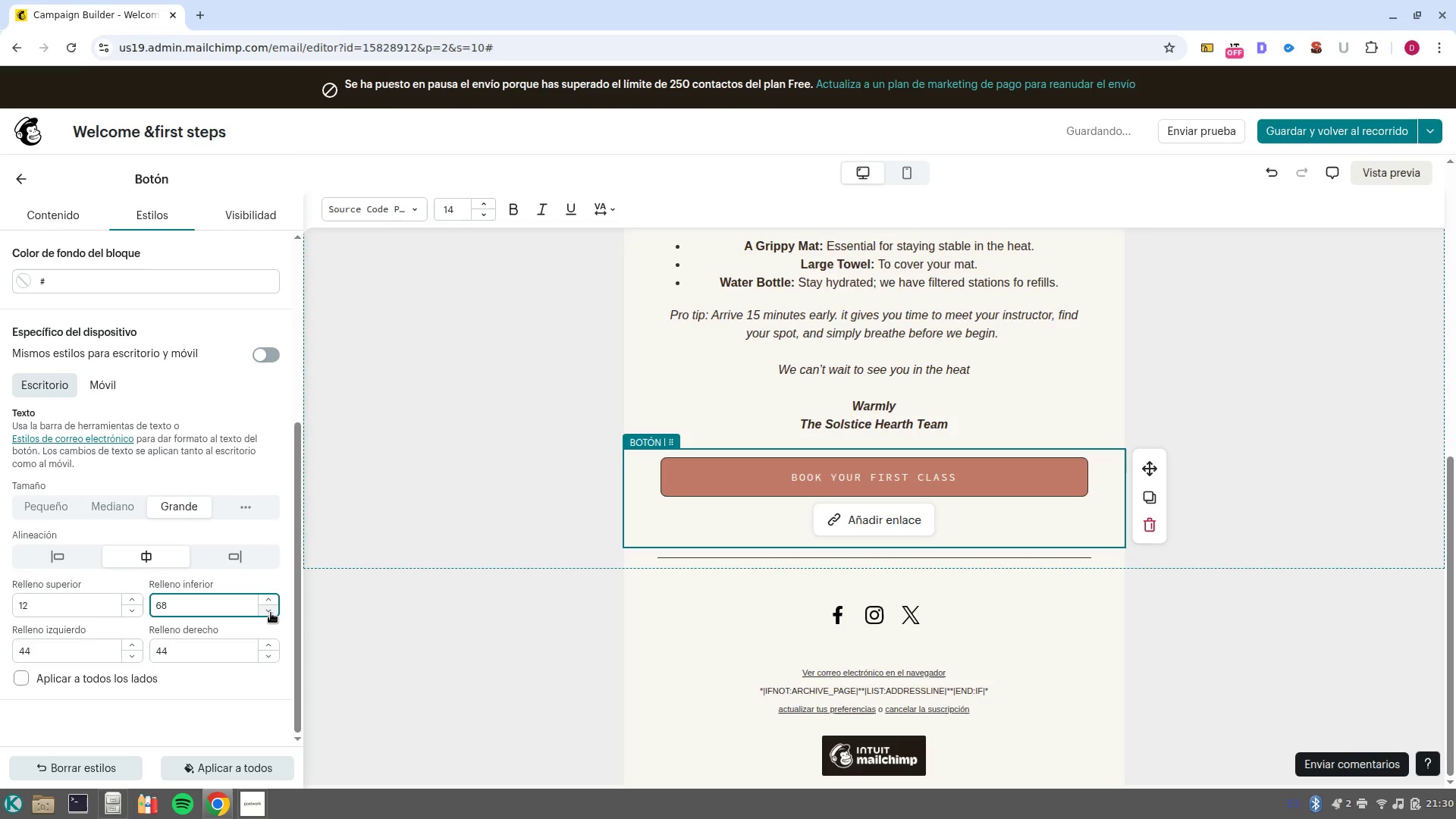 
triple_click([271, 613])
 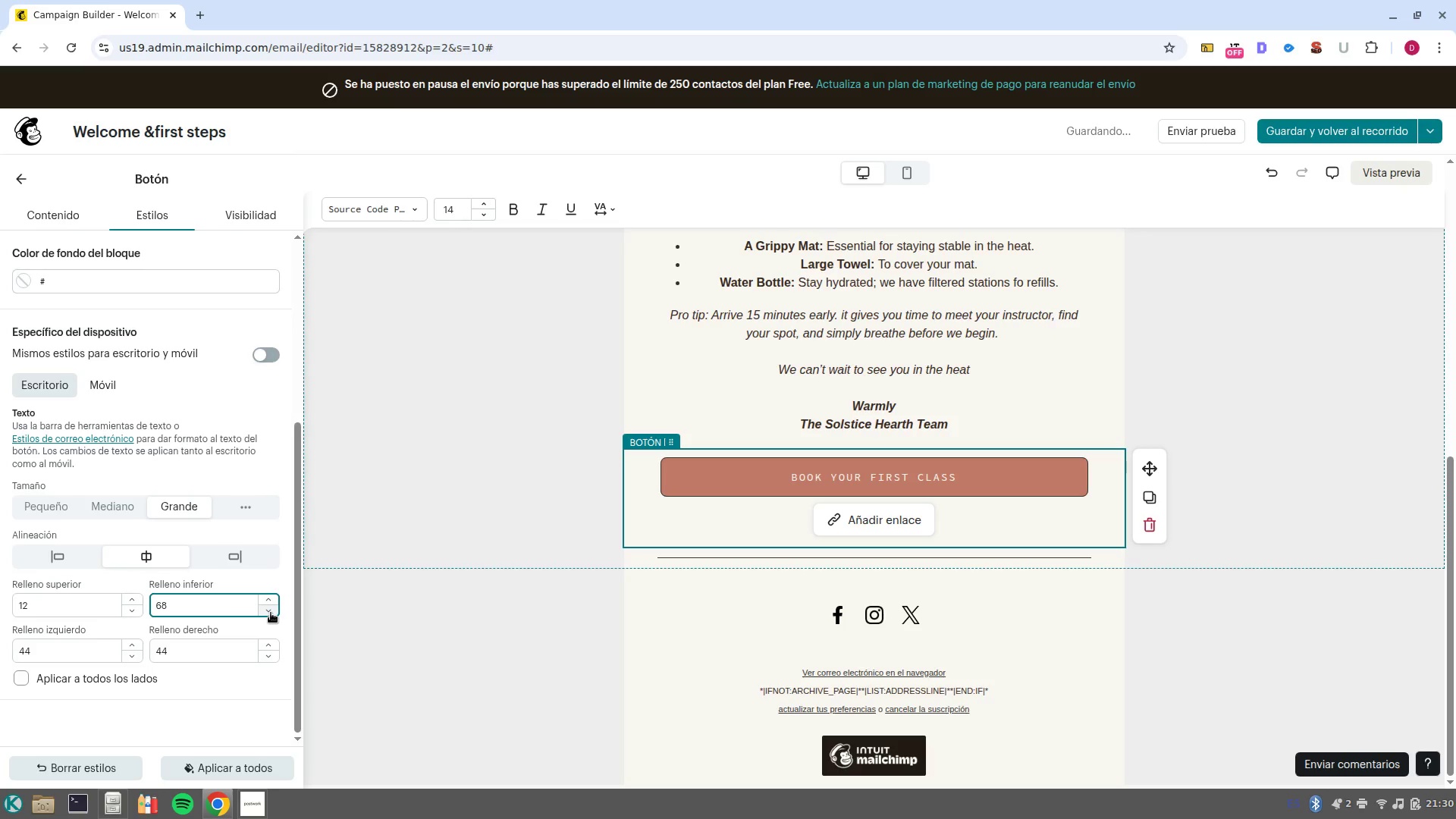 
triple_click([271, 613])
 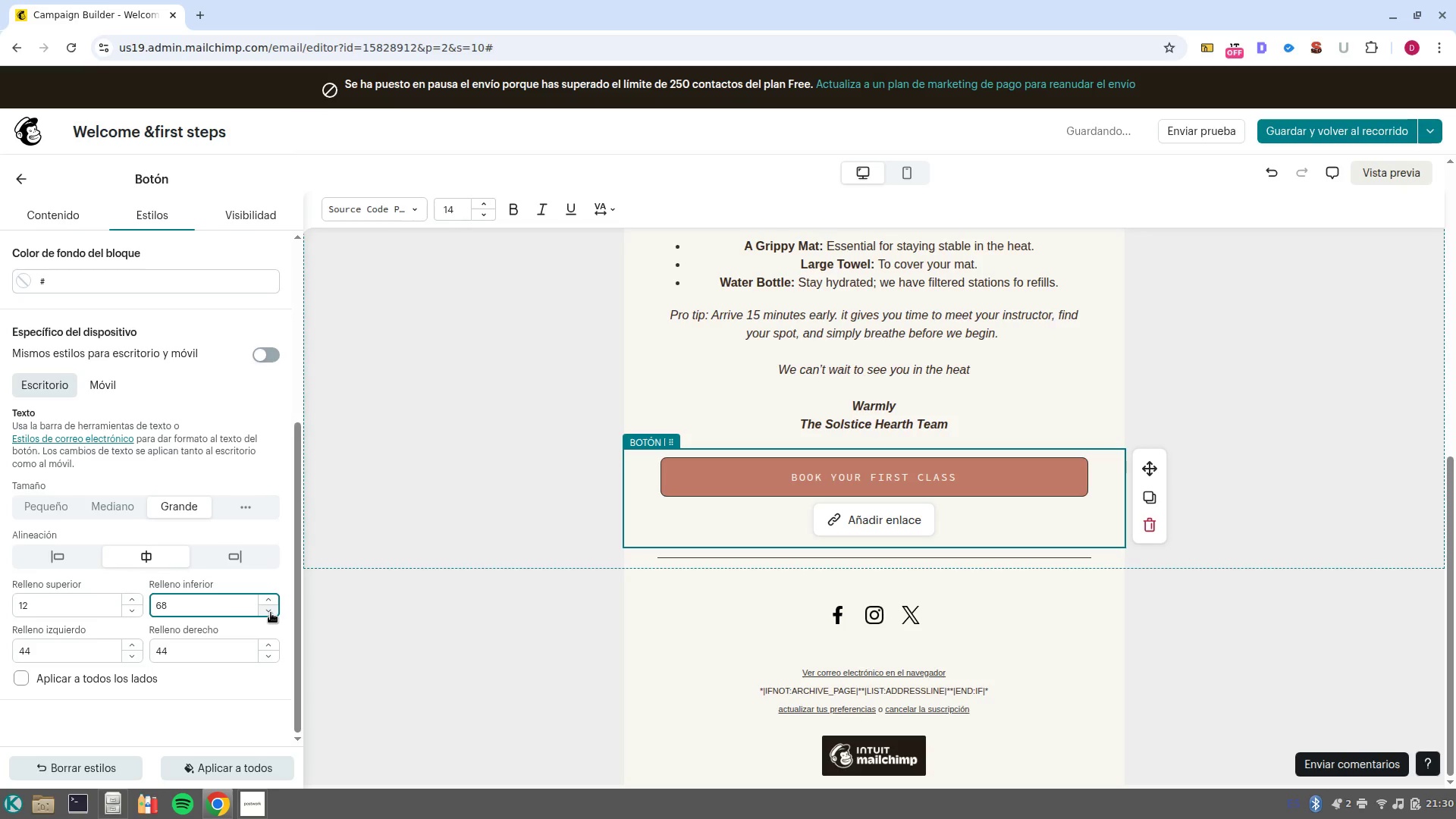 
triple_click([271, 613])
 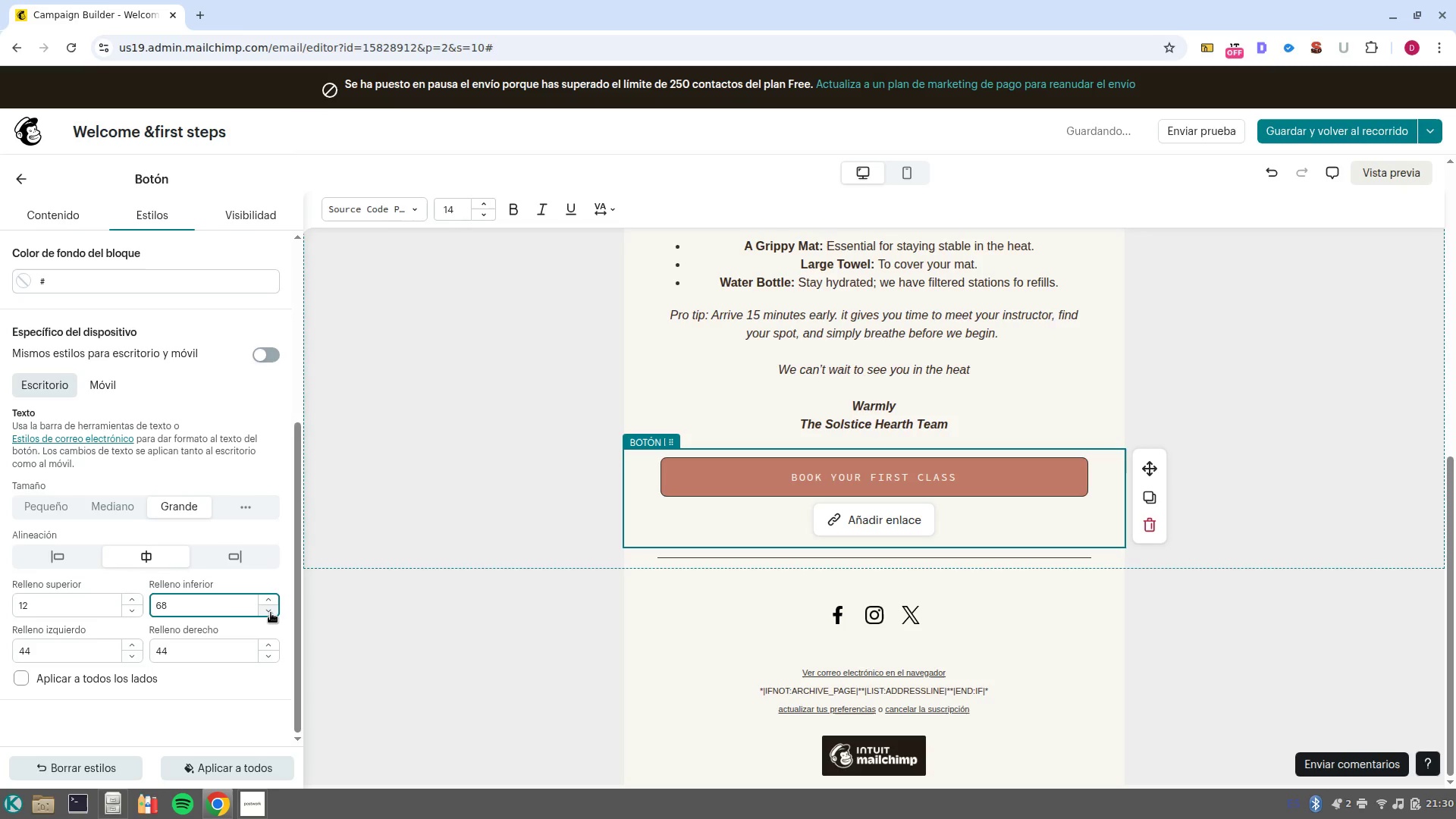 
triple_click([271, 613])
 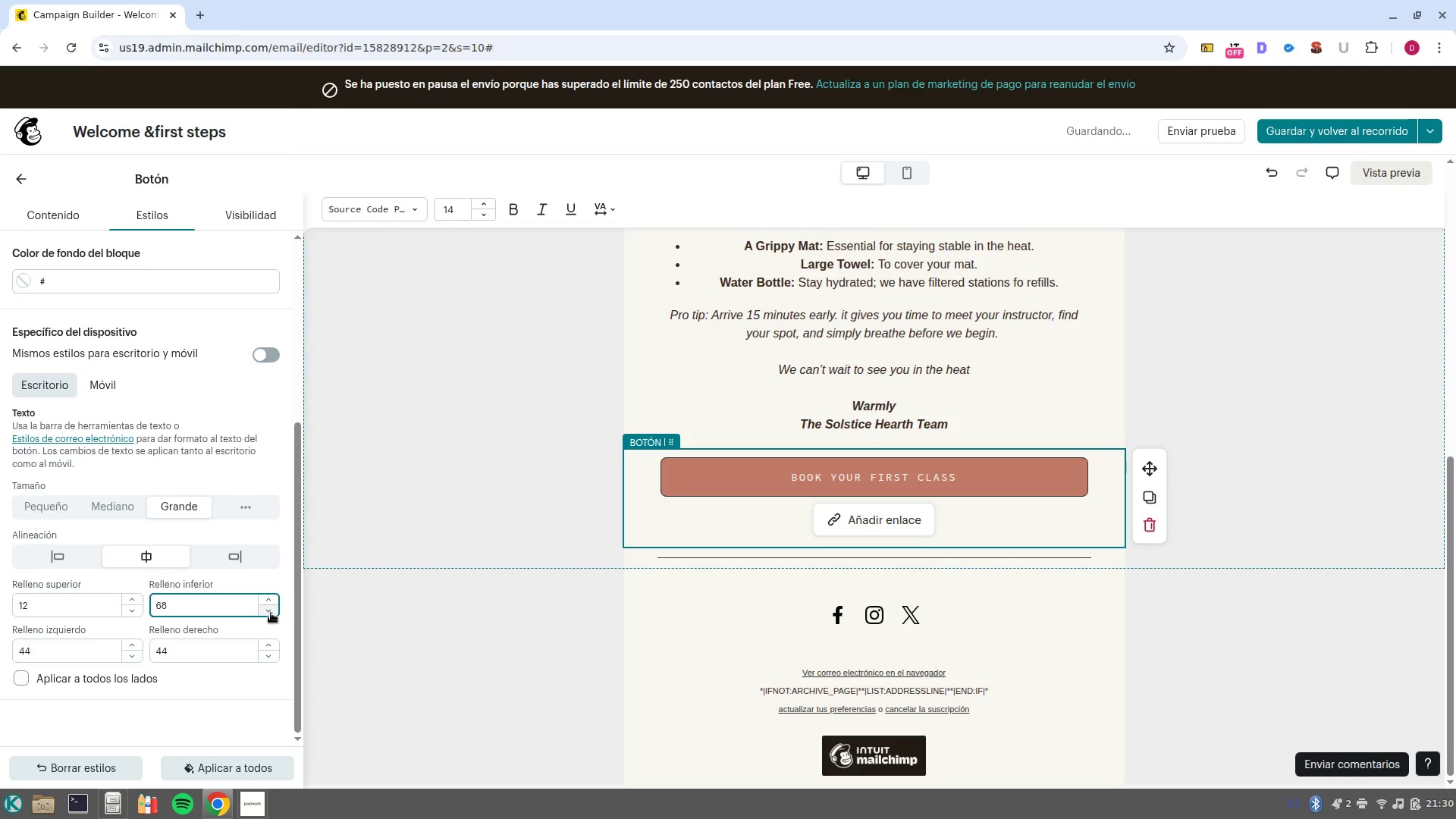 
triple_click([271, 613])
 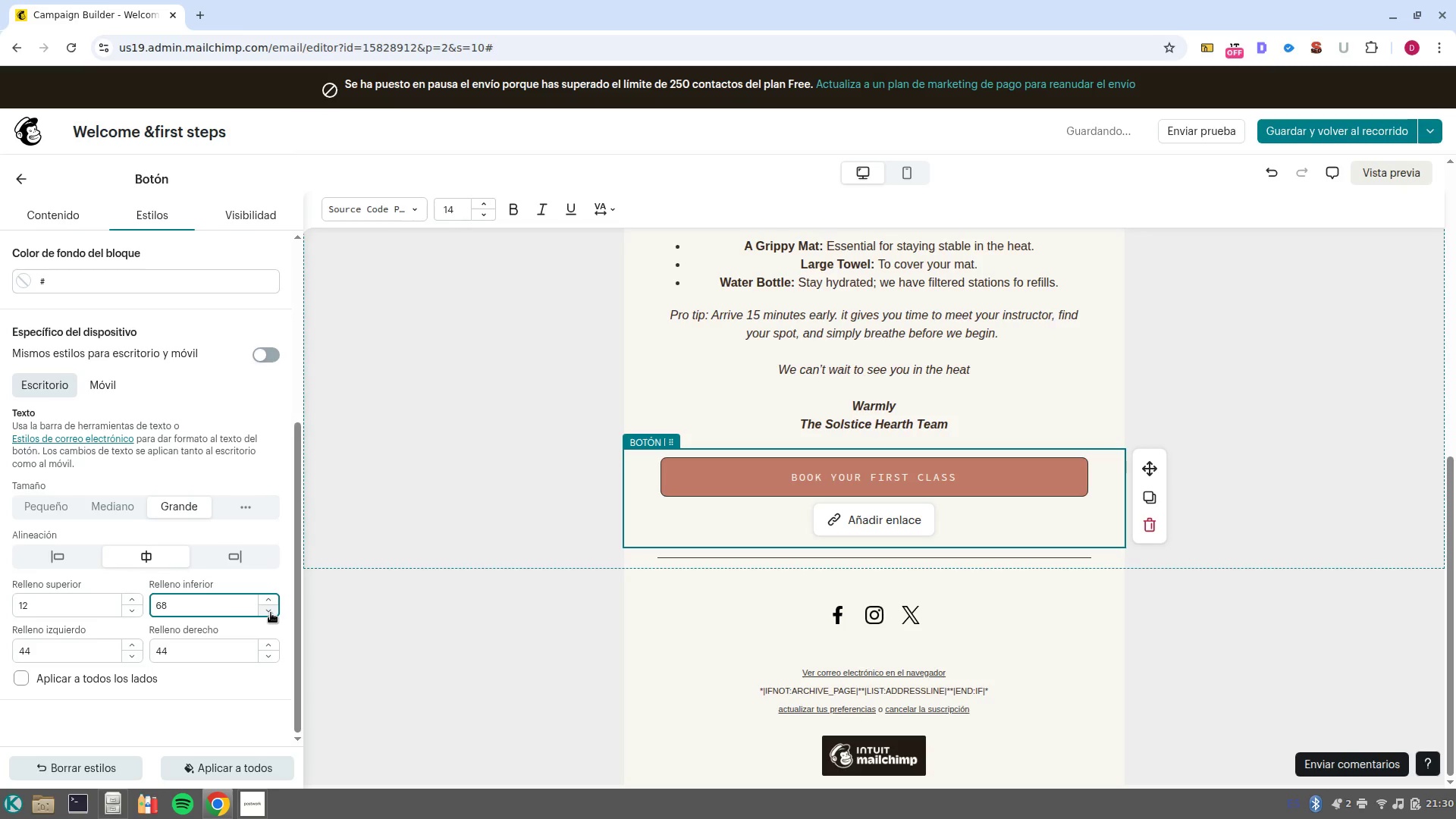 
triple_click([271, 613])
 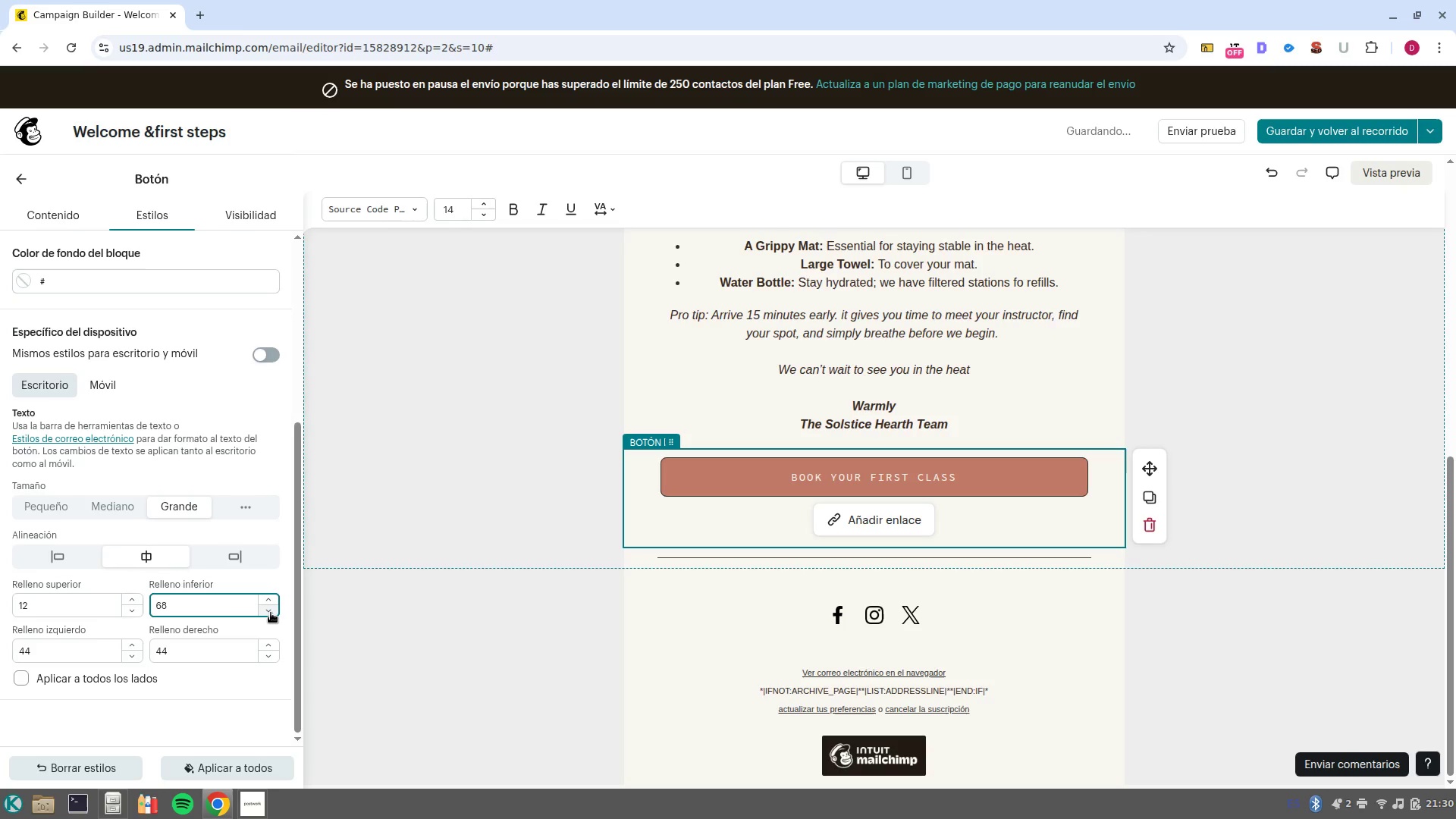 
triple_click([271, 613])
 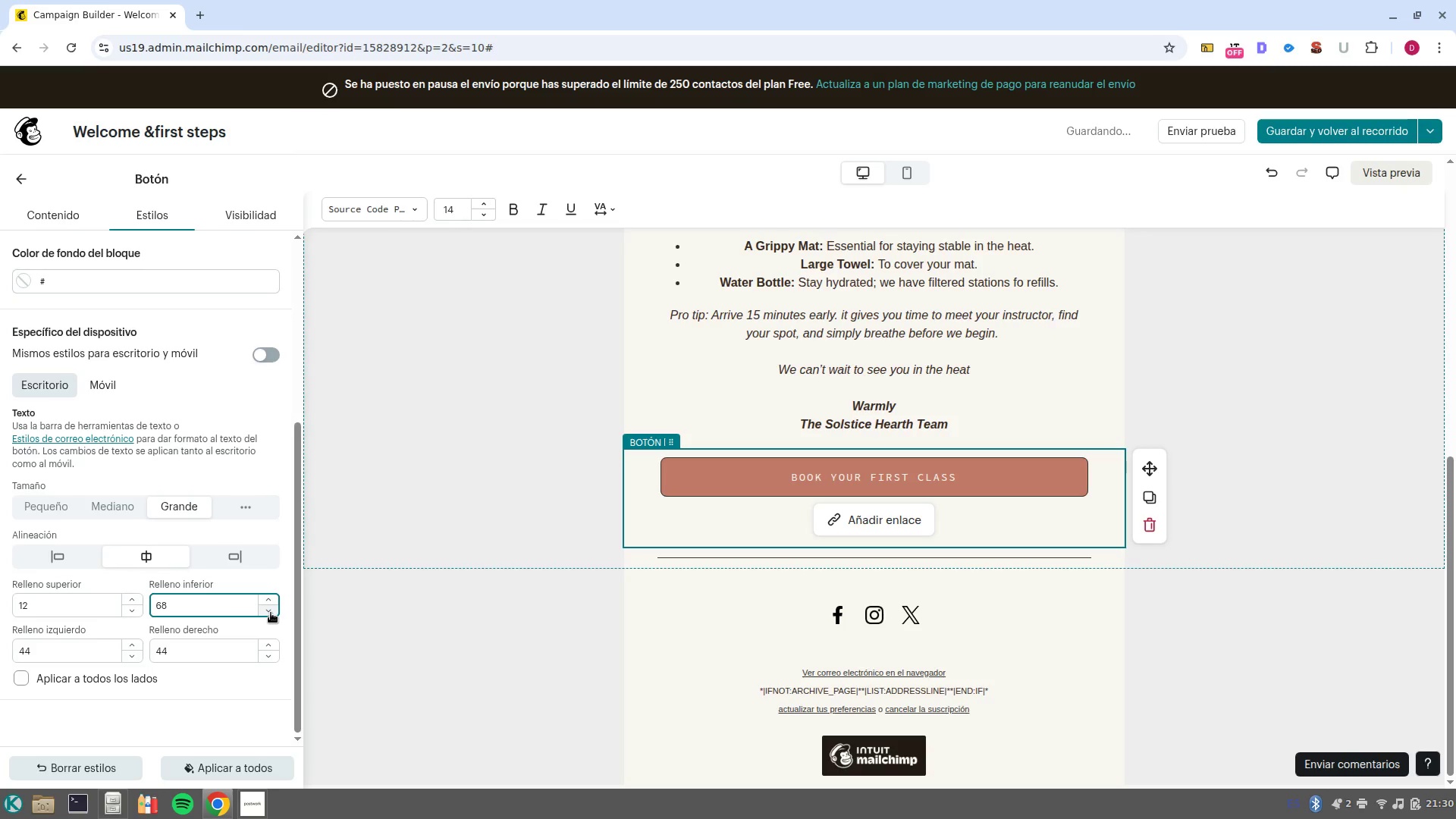 
triple_click([271, 613])
 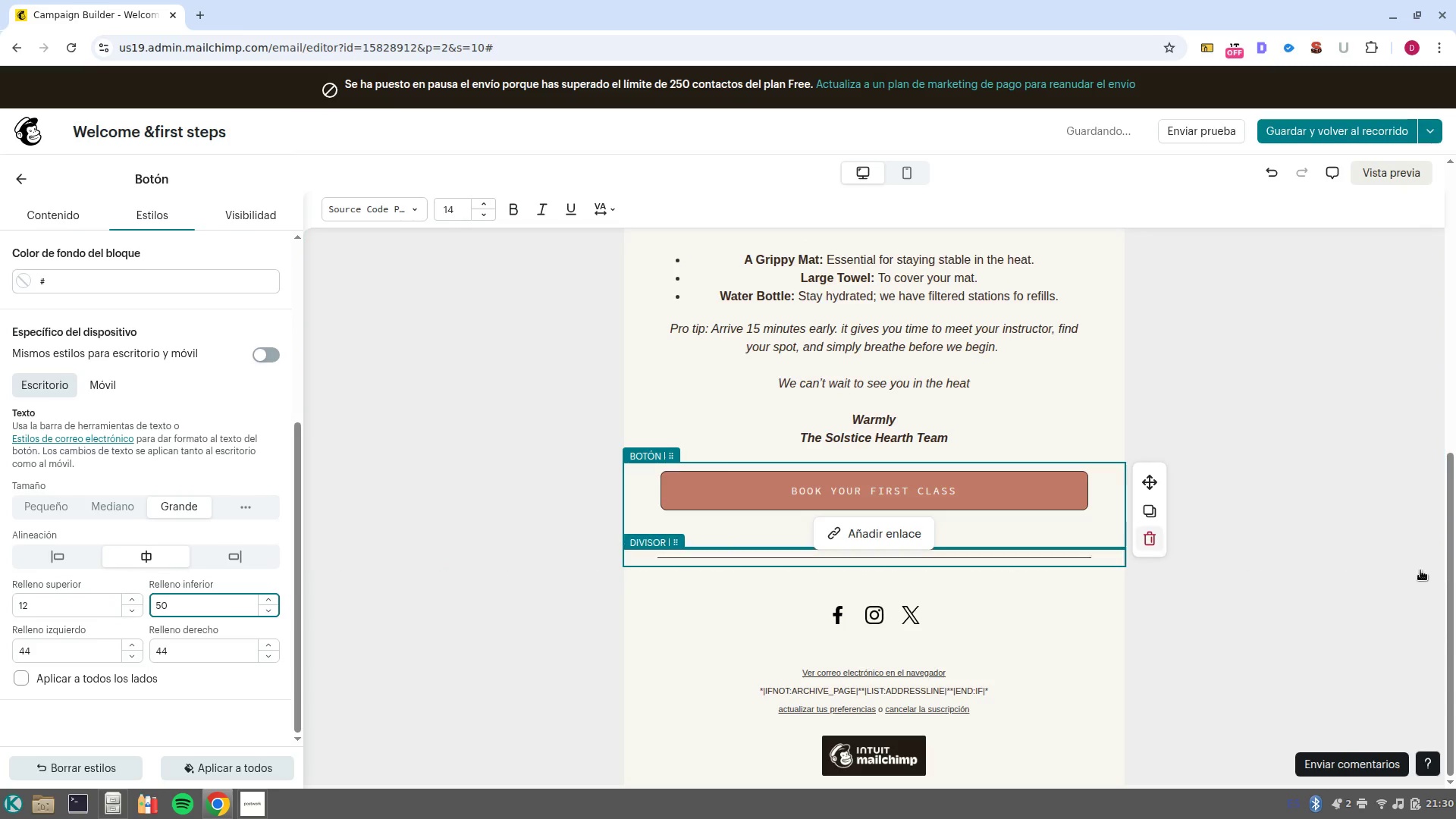 
left_click([1361, 613])
 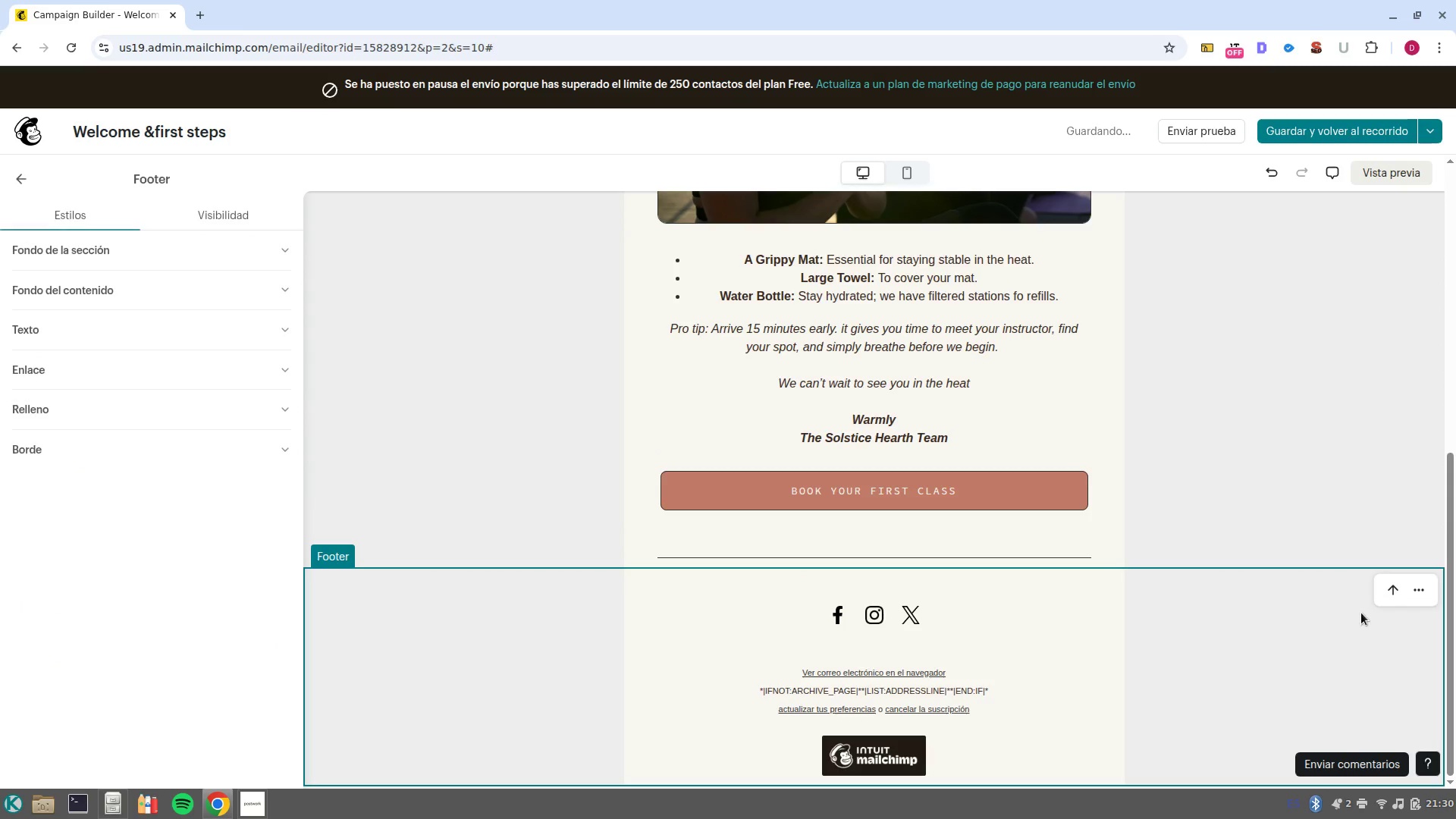 
scroll: coordinate [1361, 613], scroll_direction: down, amount: 3.0
 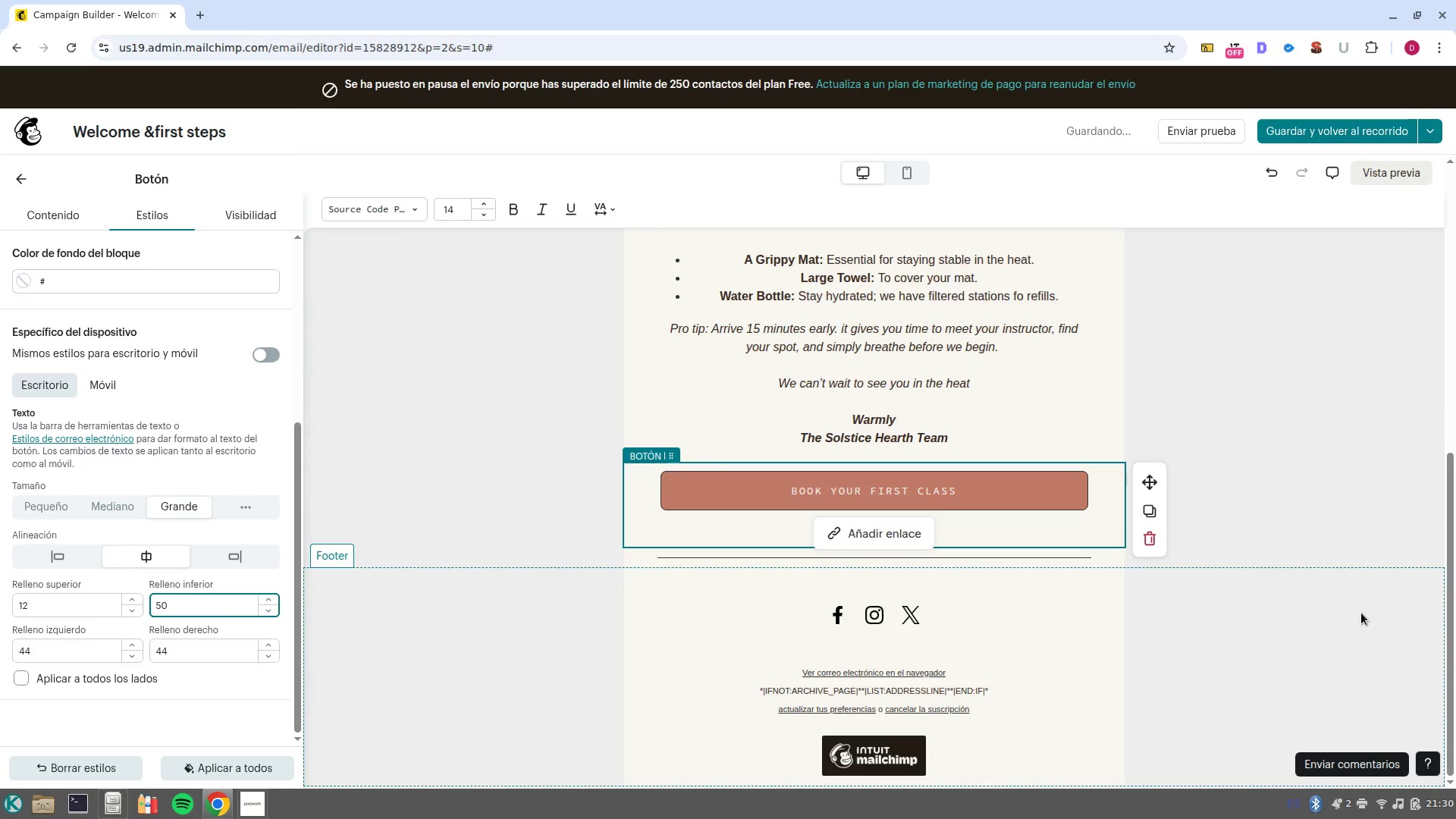 
scroll: coordinate [1344, 619], scroll_direction: up, amount: 3.0
 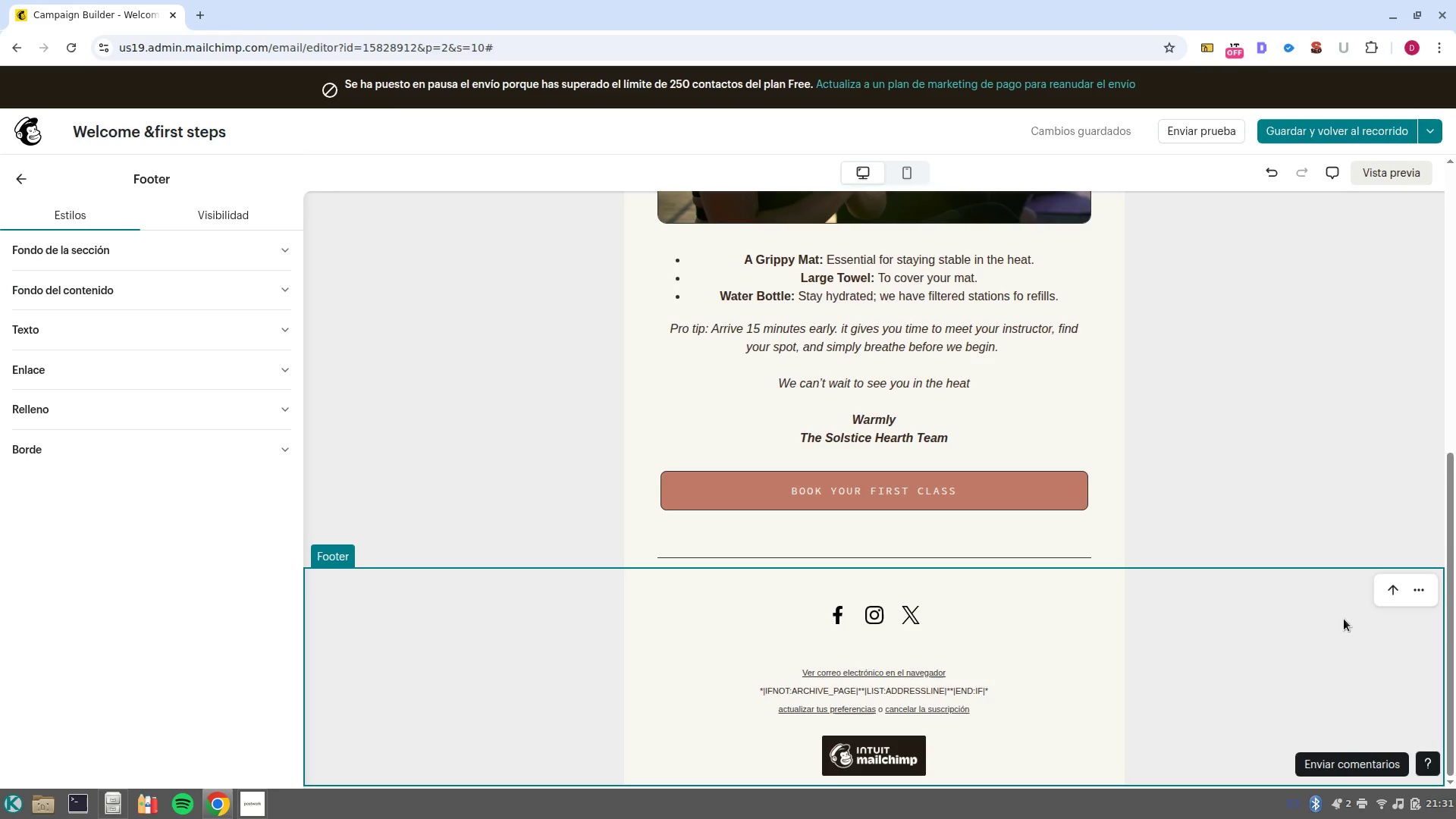 
wait(60.9)
 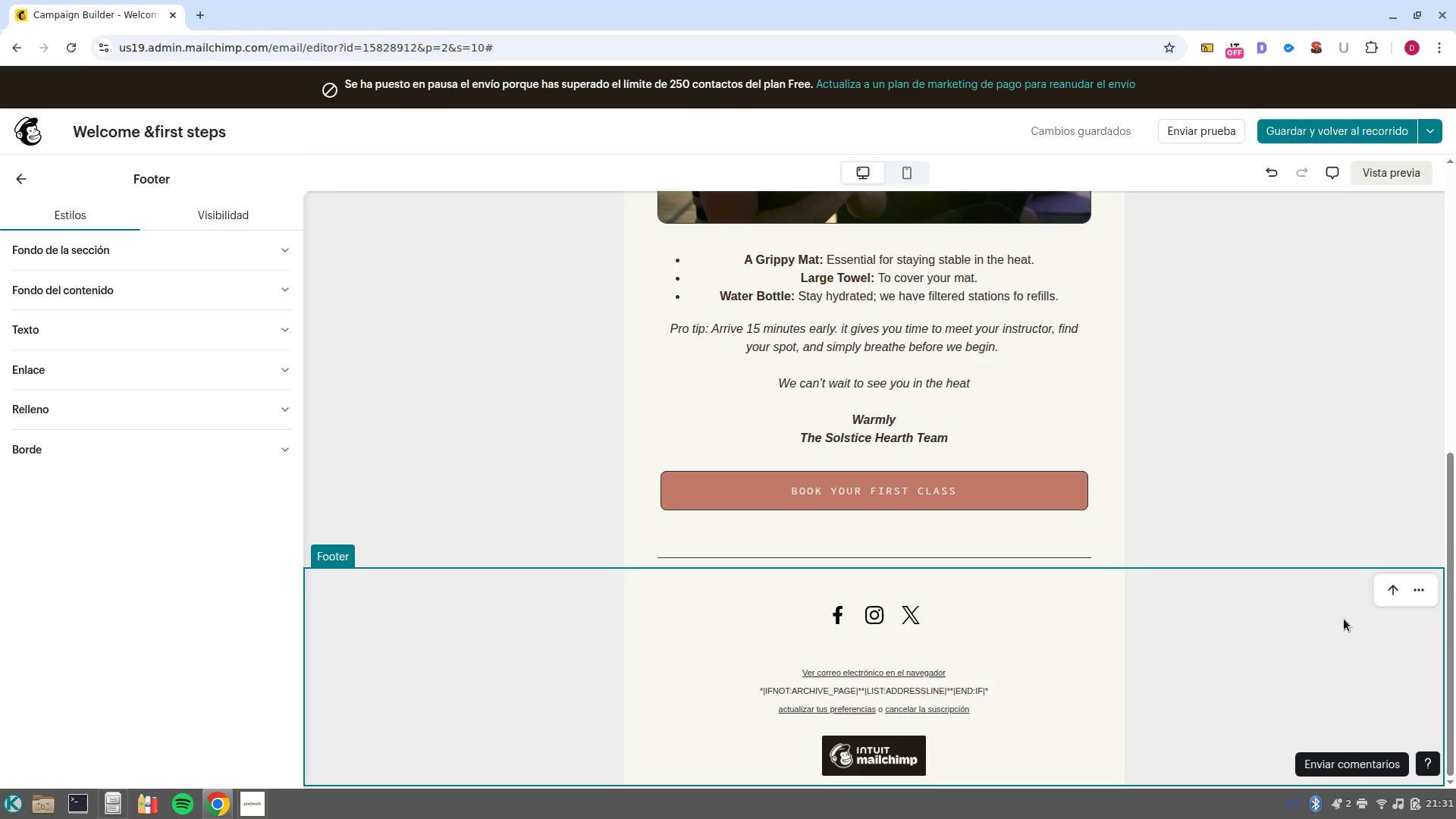 
left_click([1437, 135])
 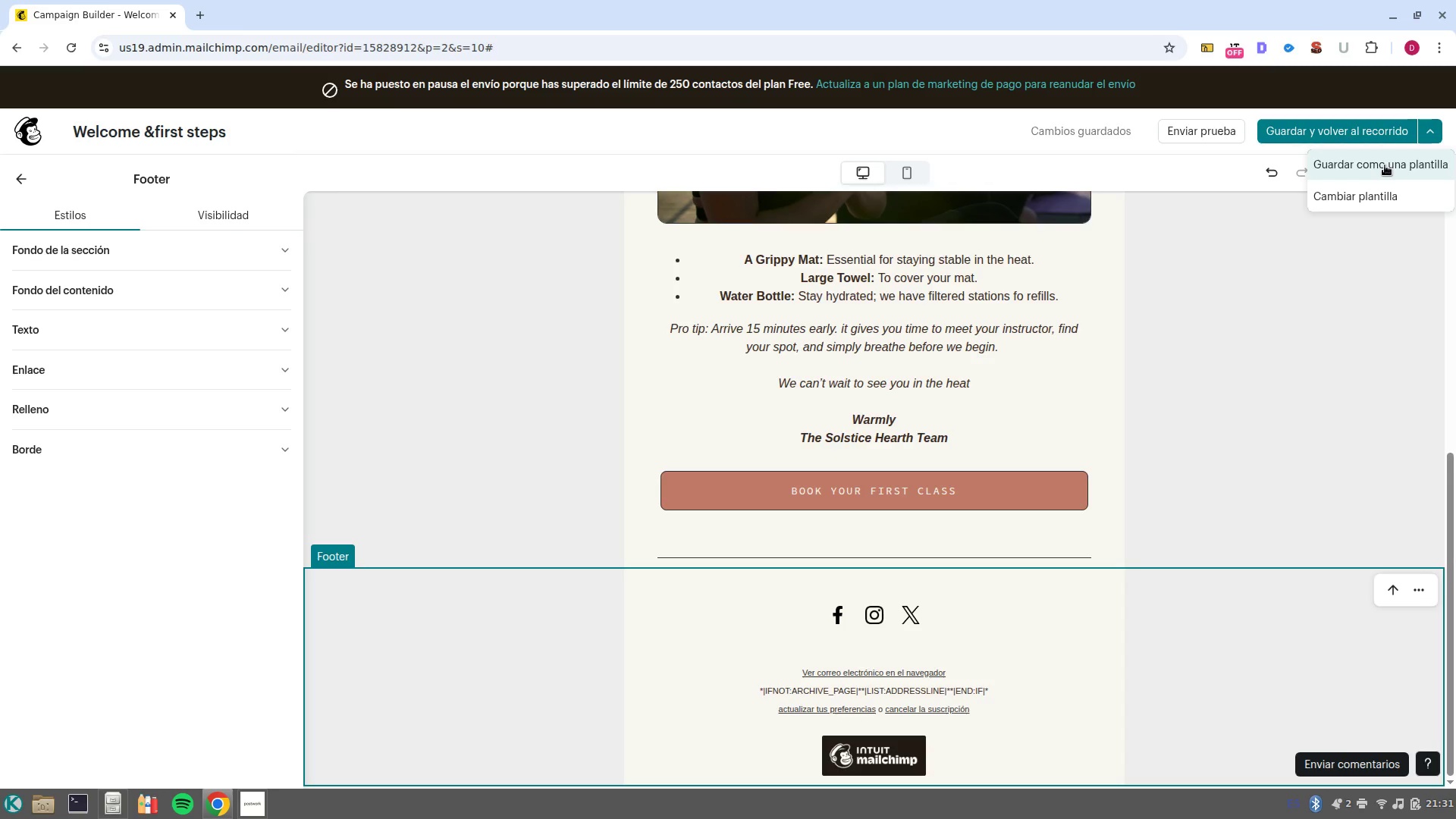 
left_click([1385, 165])
 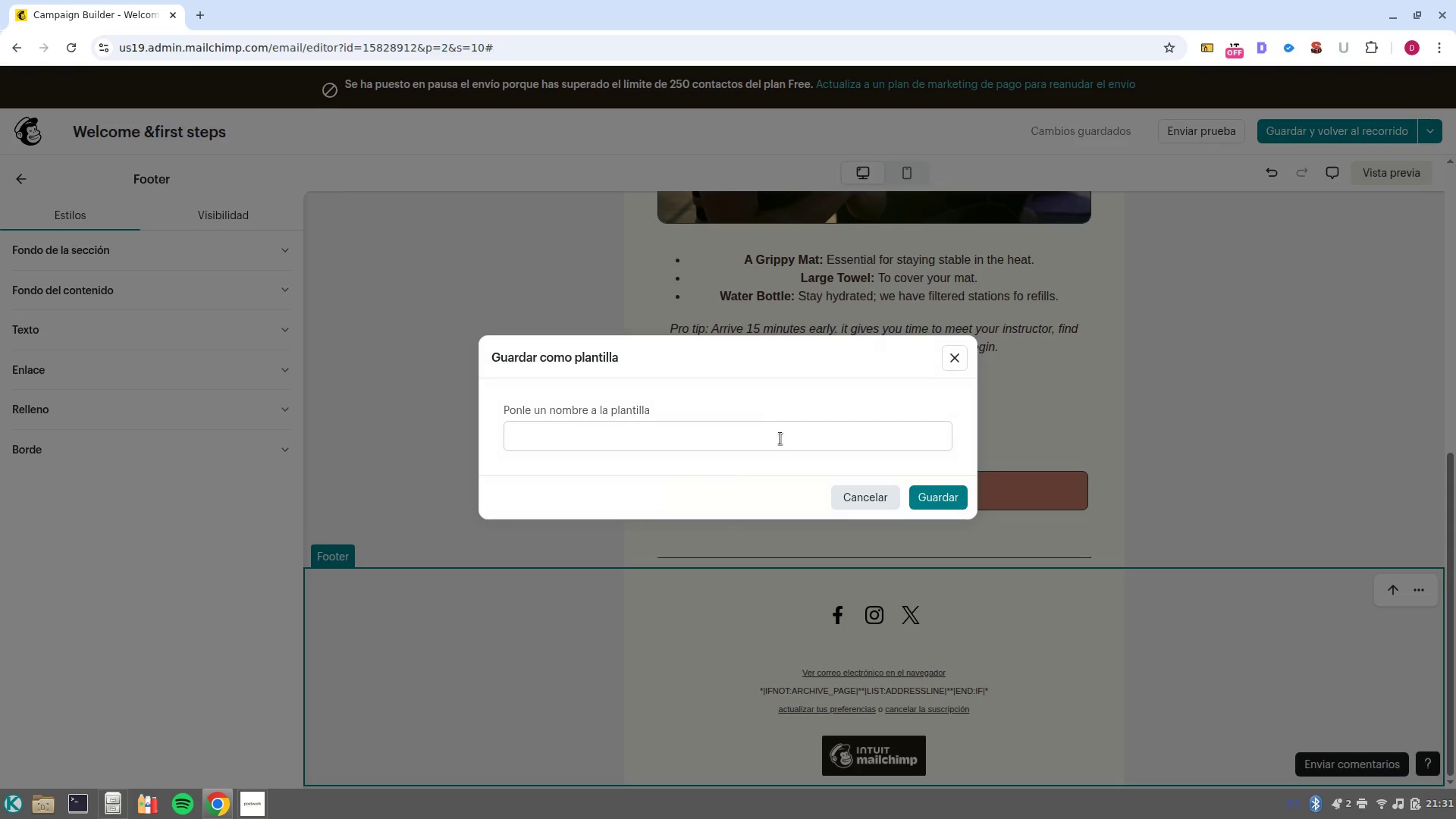 
left_click([782, 436])
 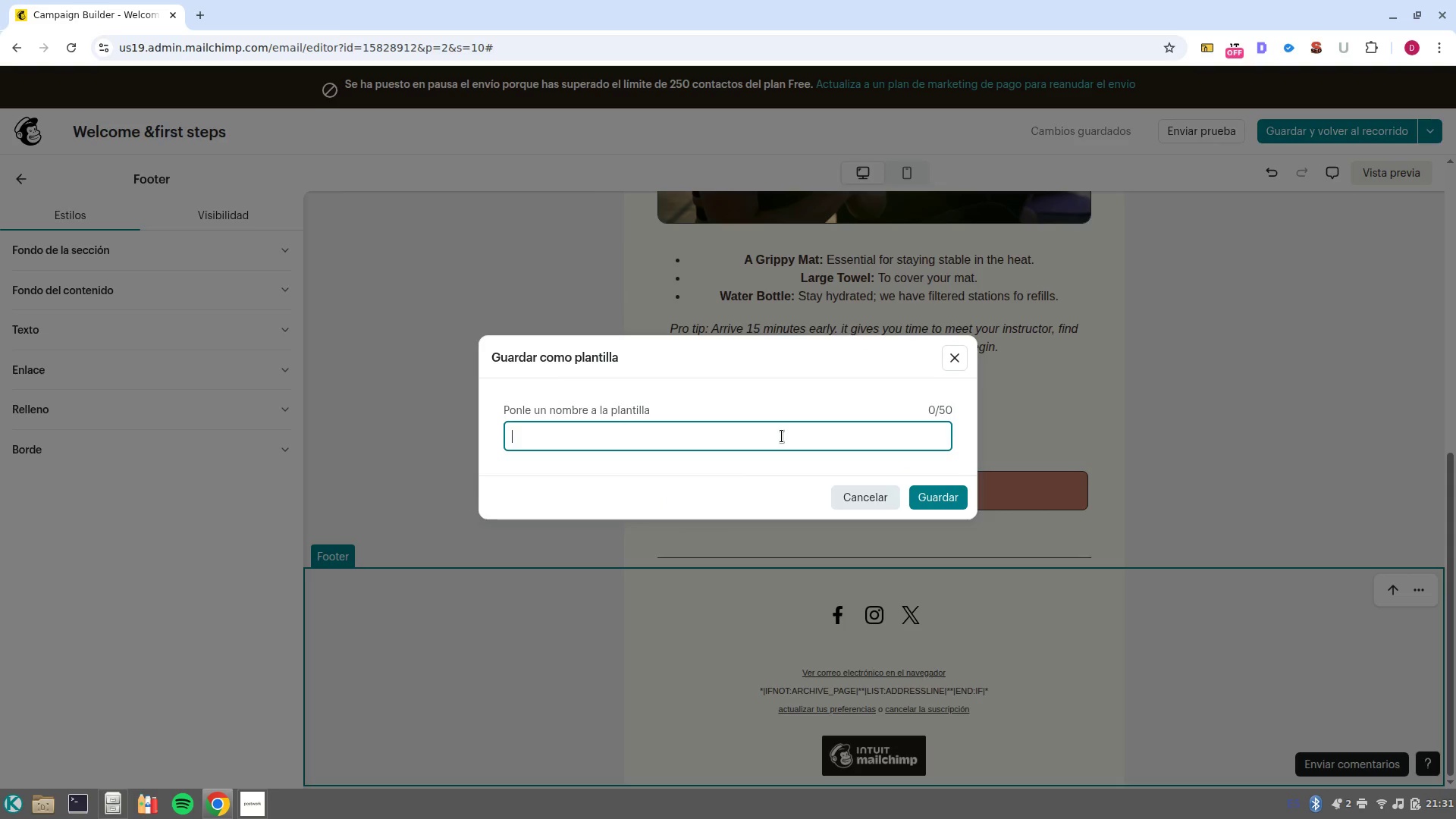 
type(Yoga)
 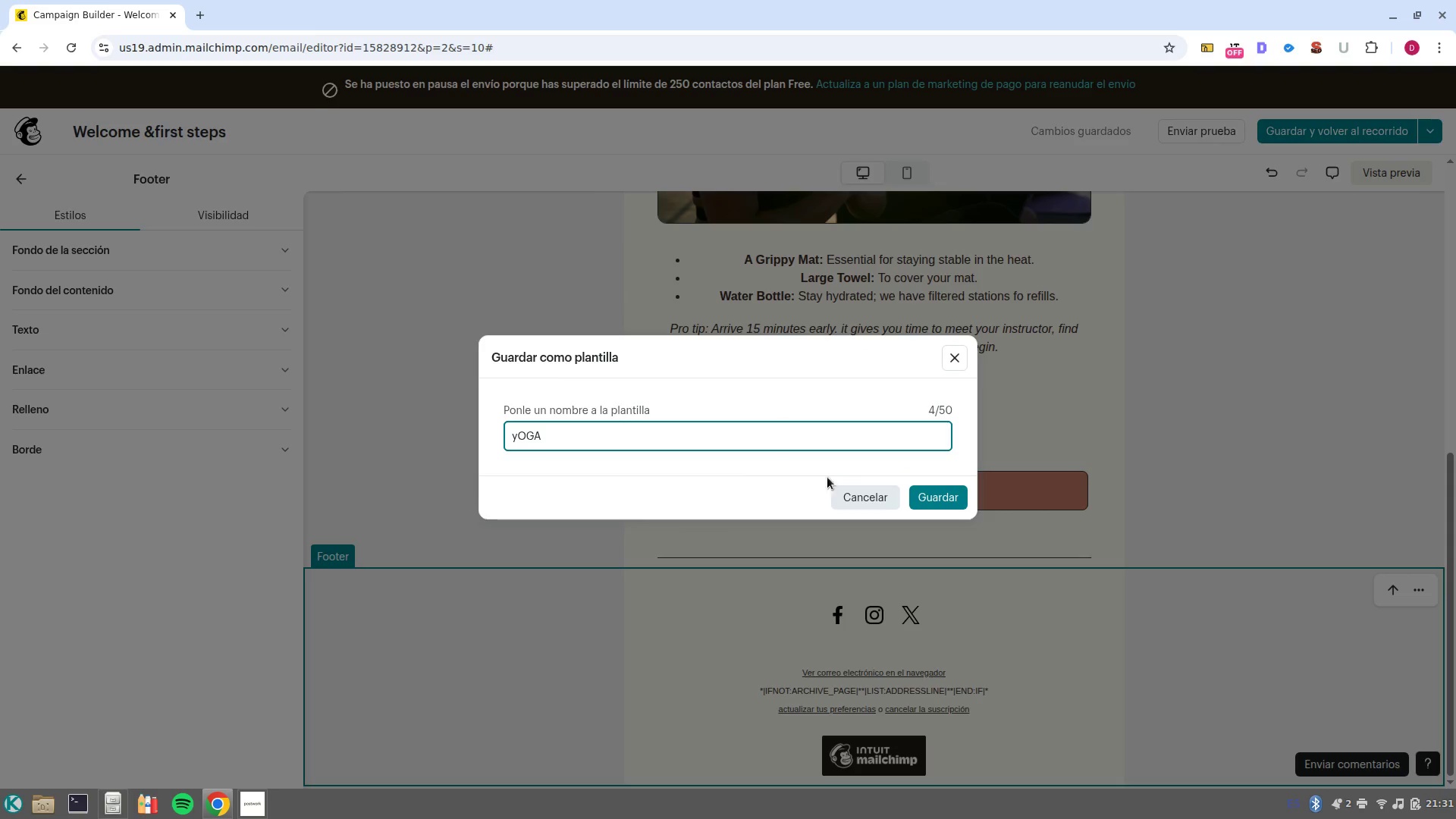 
key(CapsLock)
 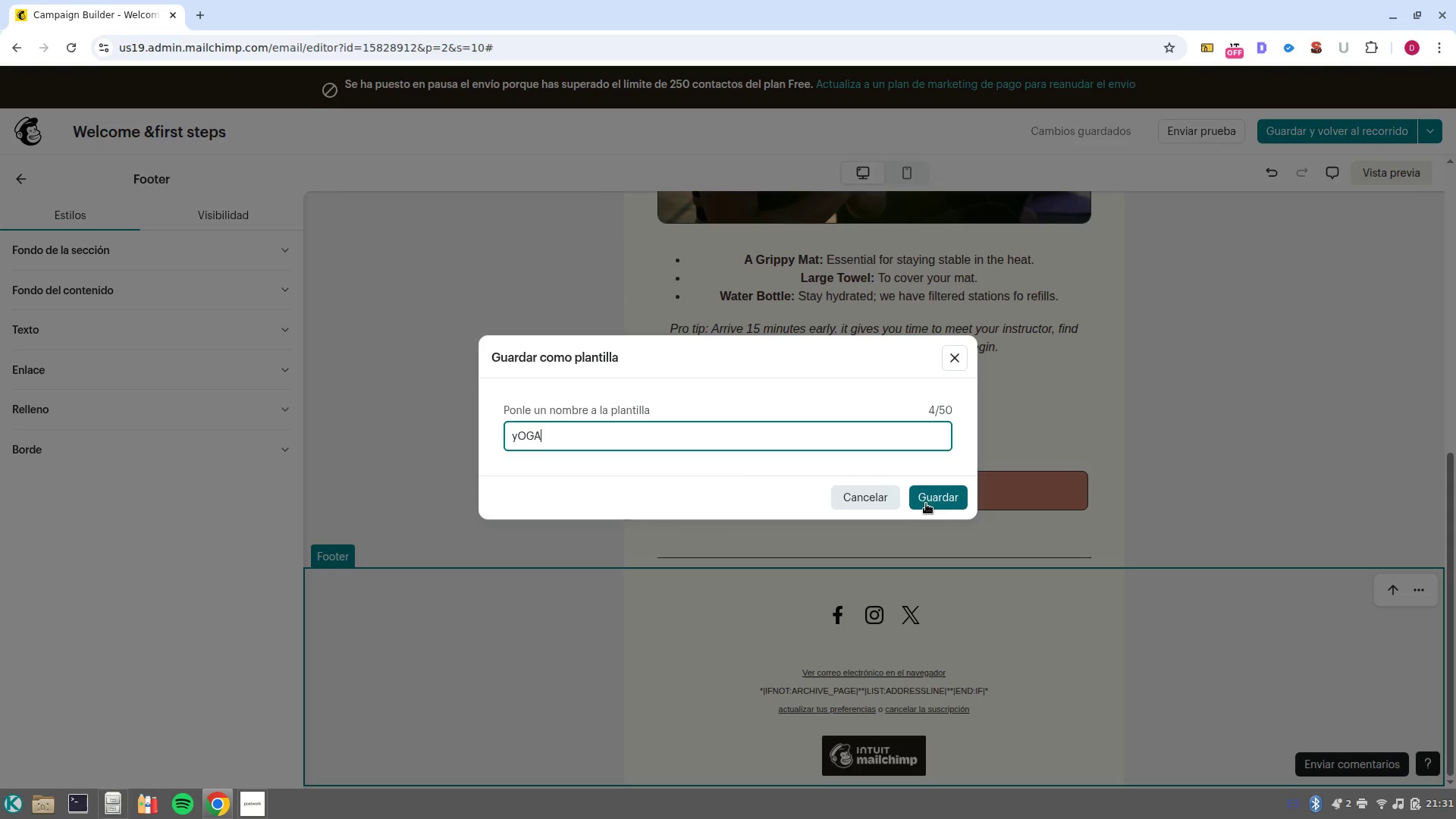 
left_click([935, 504])
 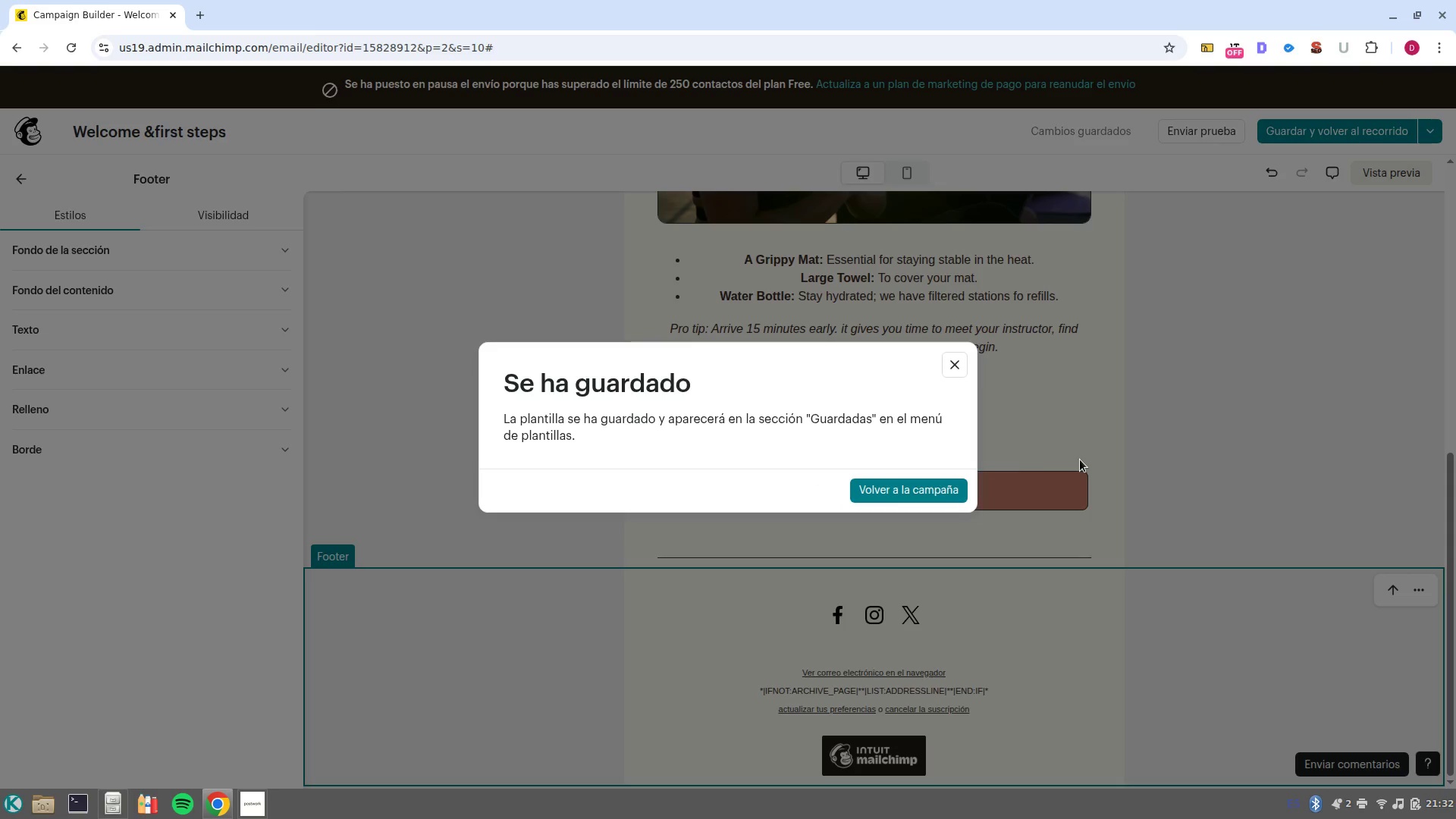 
left_click([960, 370])
 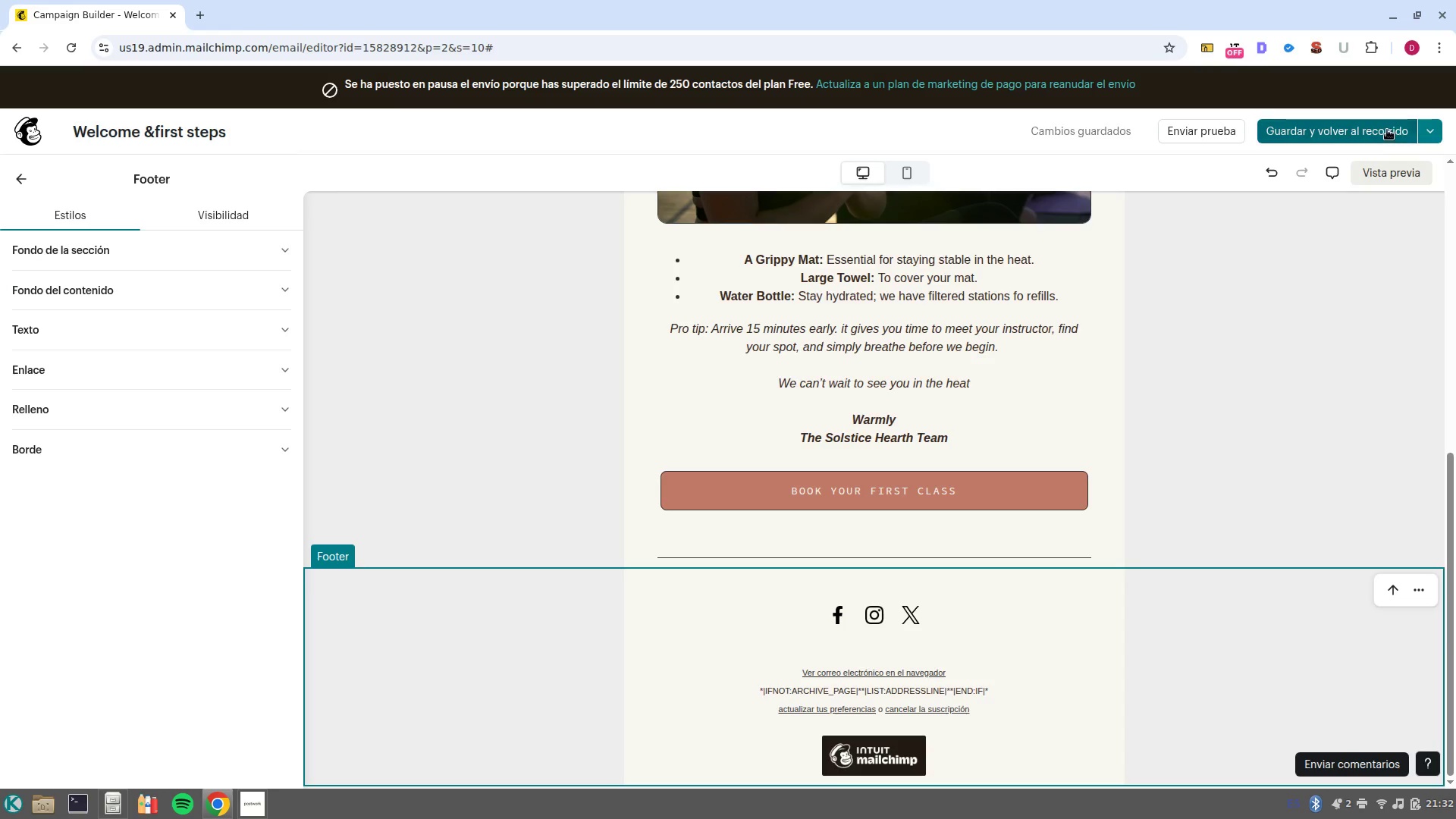 
left_click([1385, 133])
 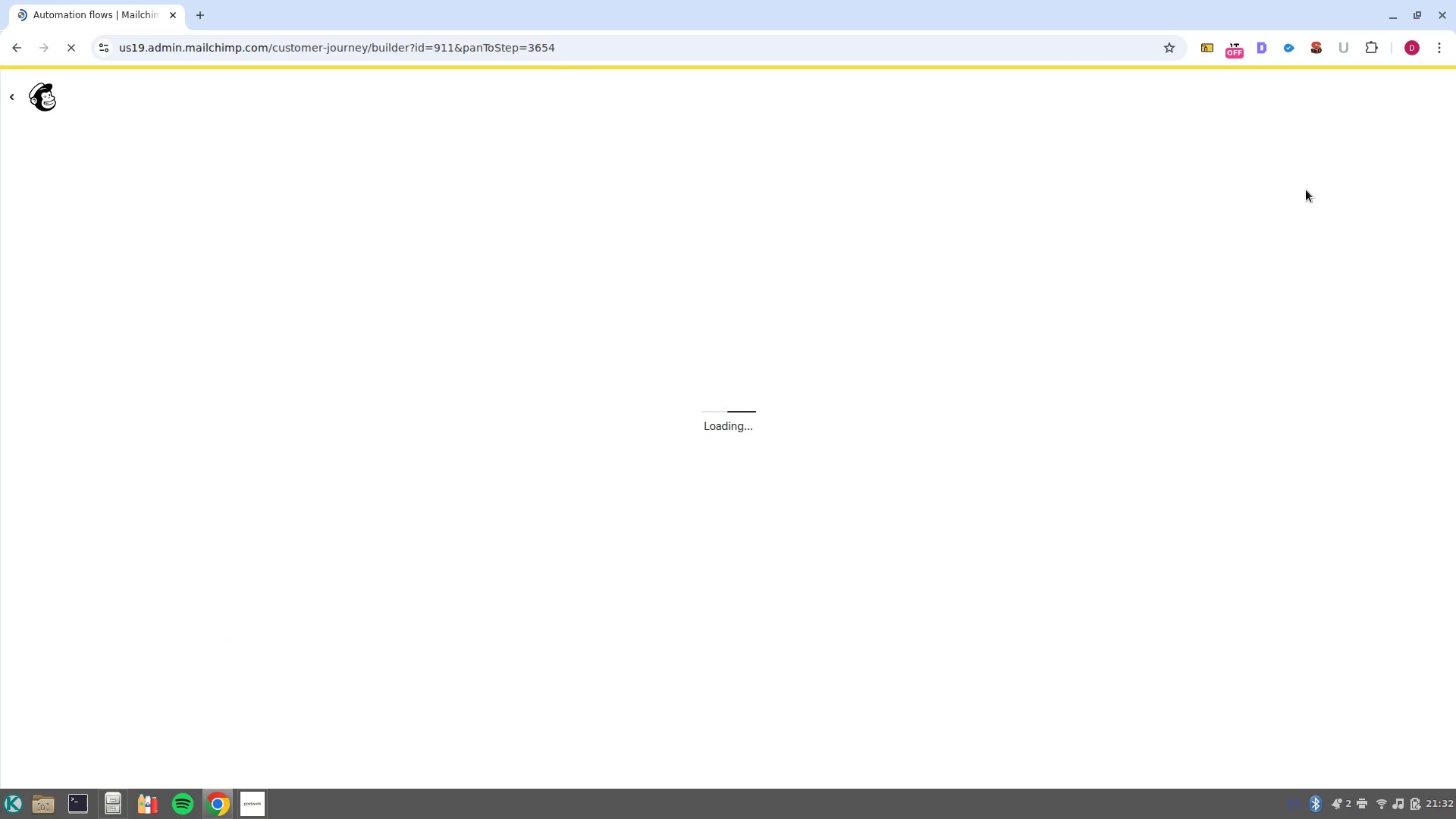 
wait(6.86)
 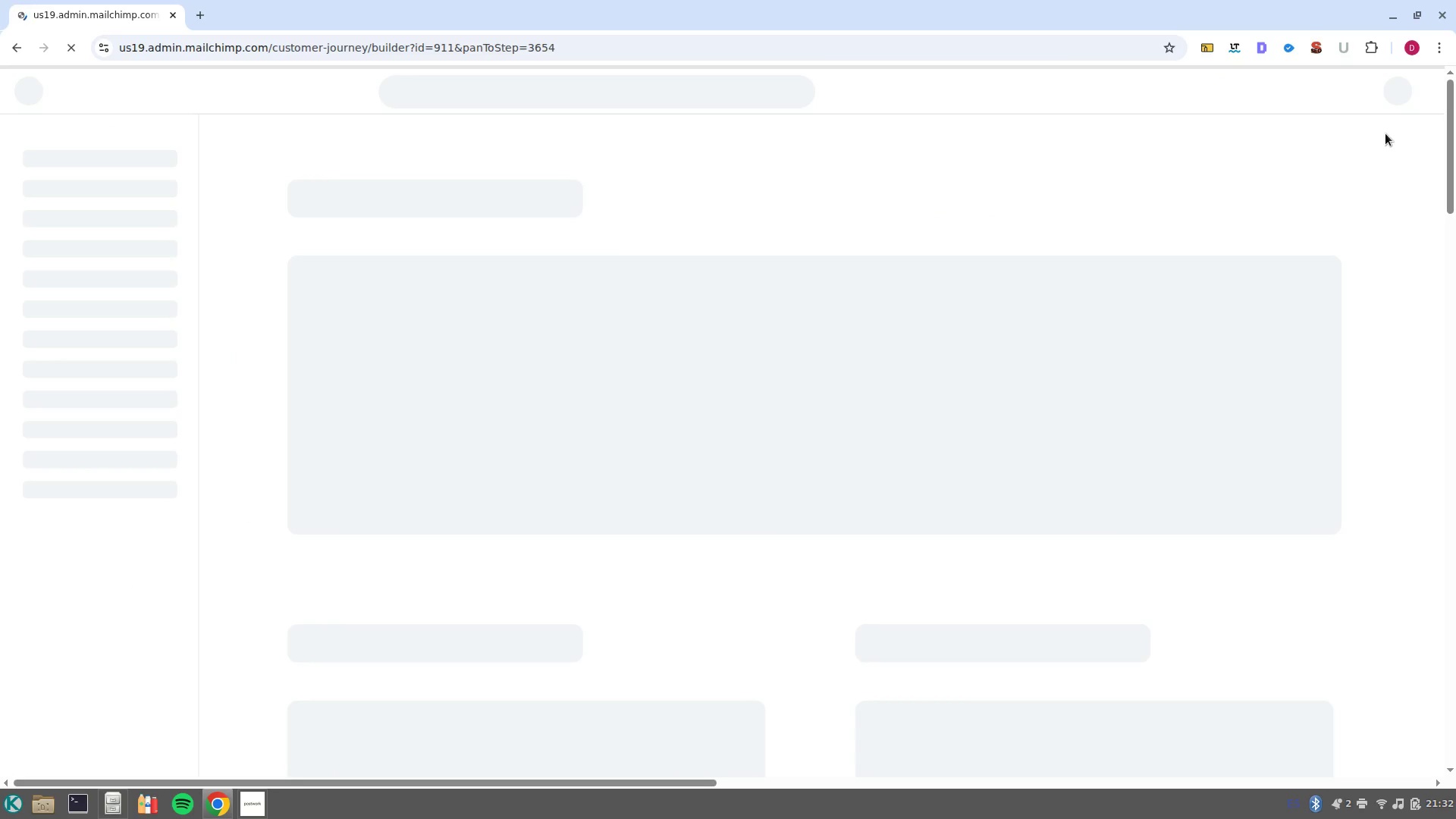 
left_click([882, 359])
 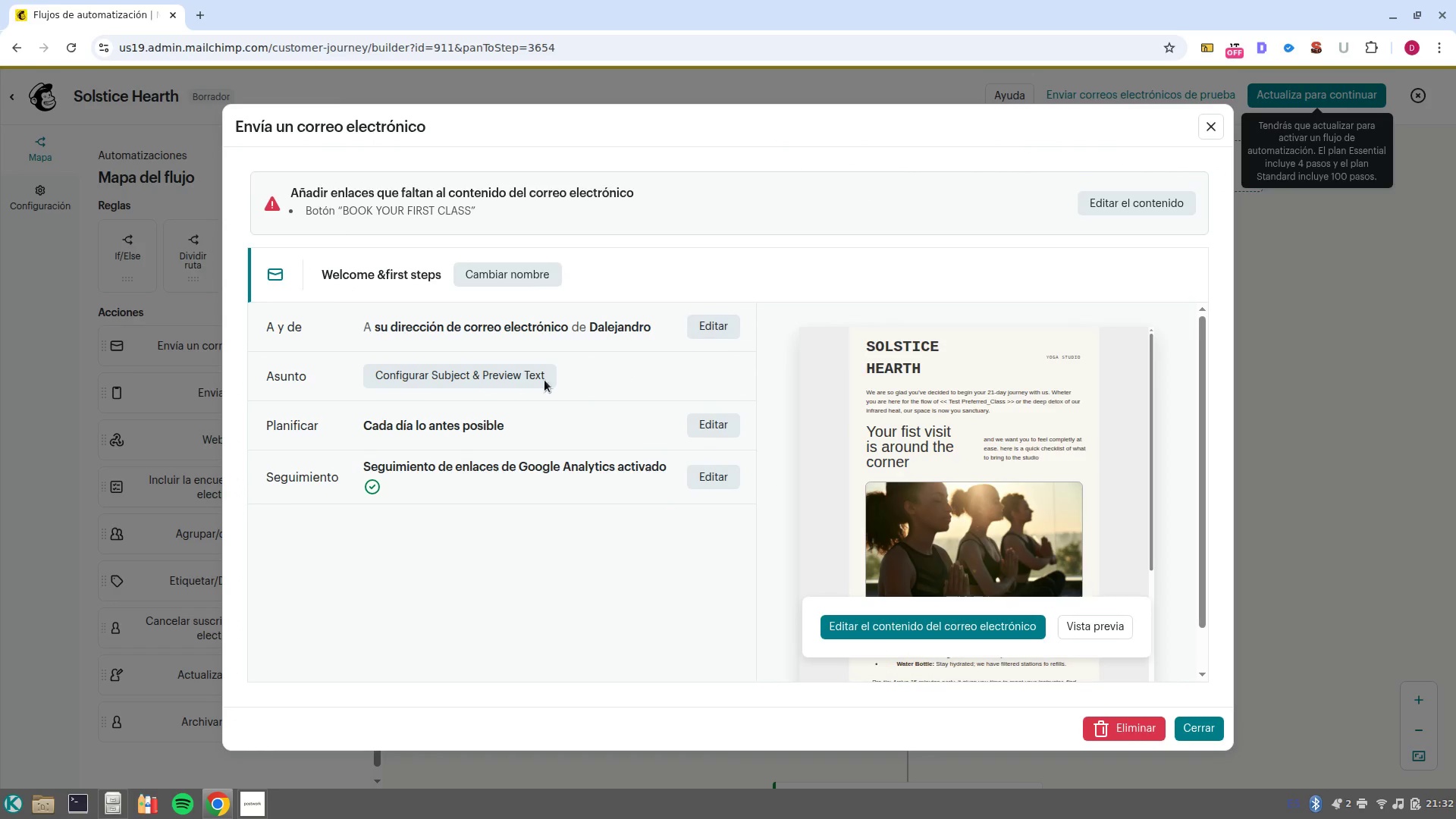 
left_click([722, 325])
 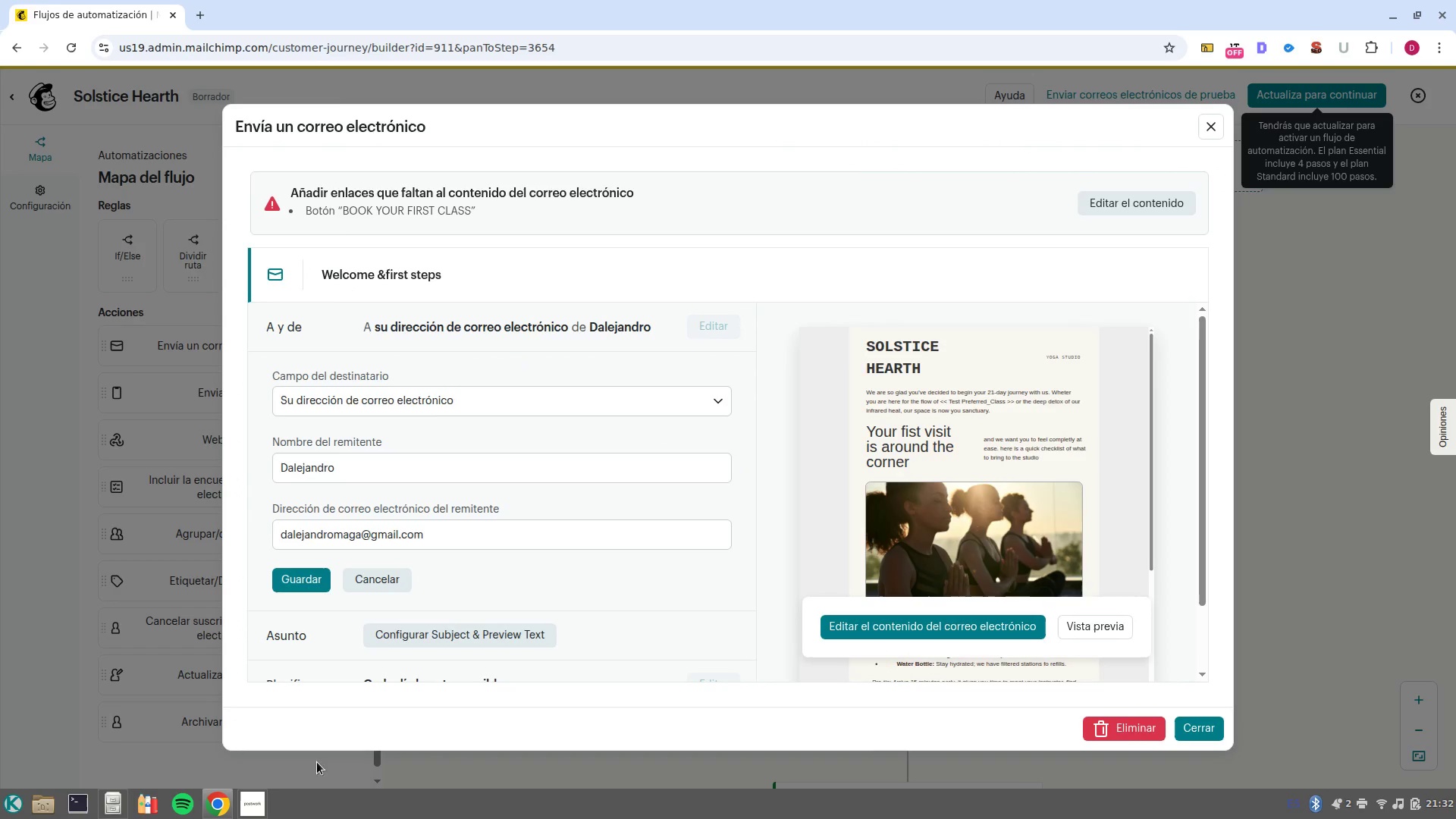 
left_click([260, 816])